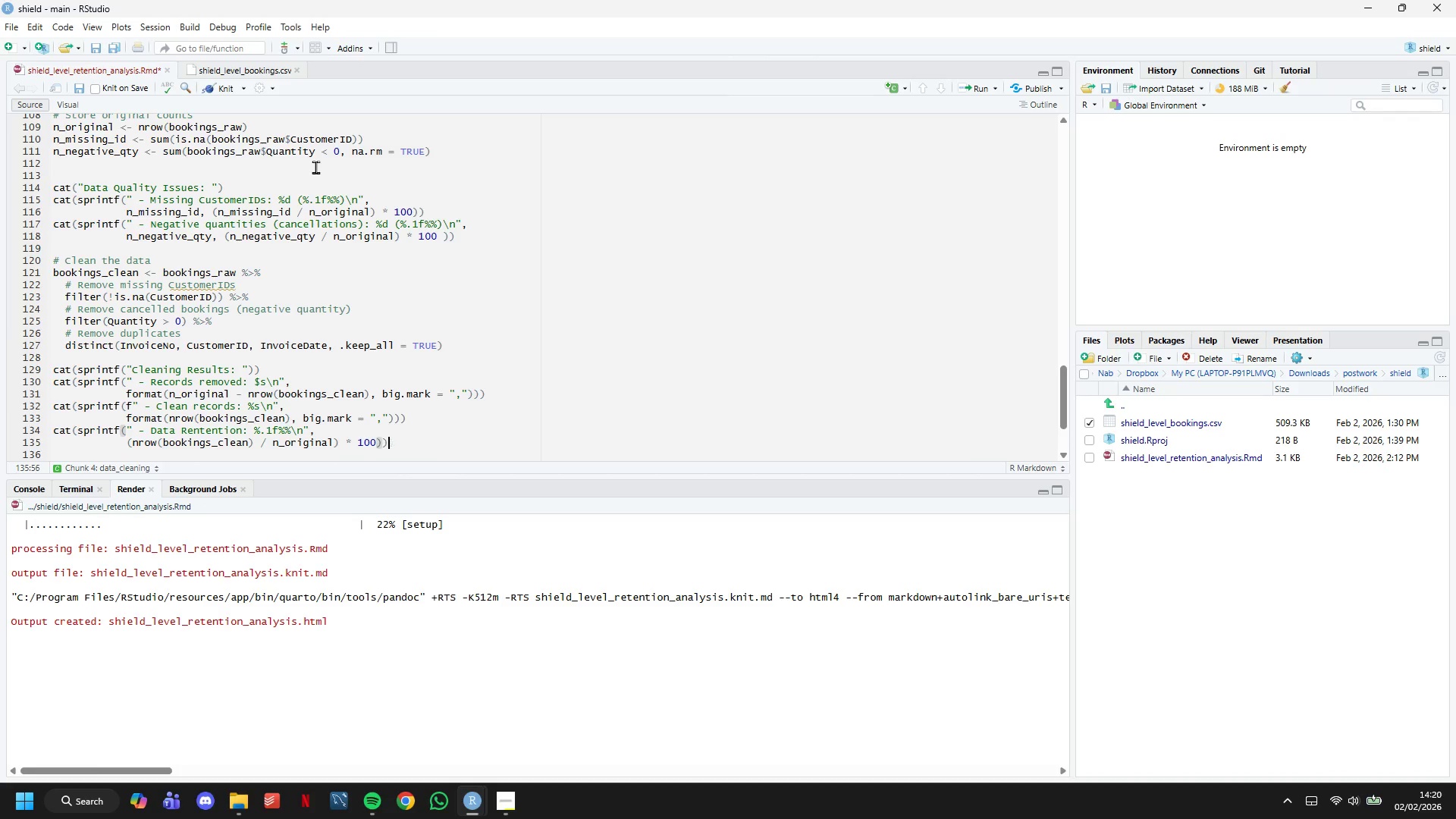 
key(ArrowRight)
 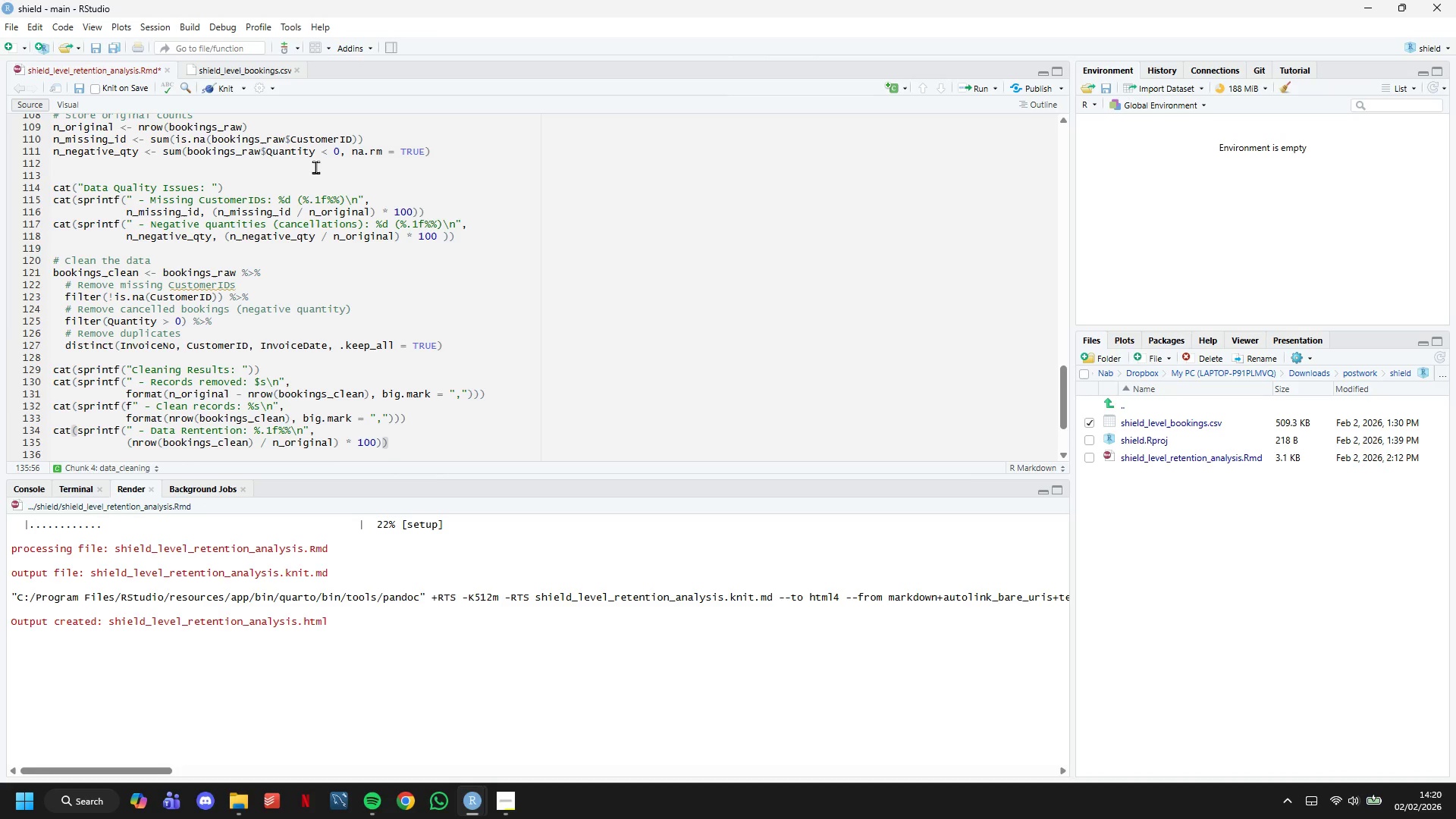 
key(Enter)
 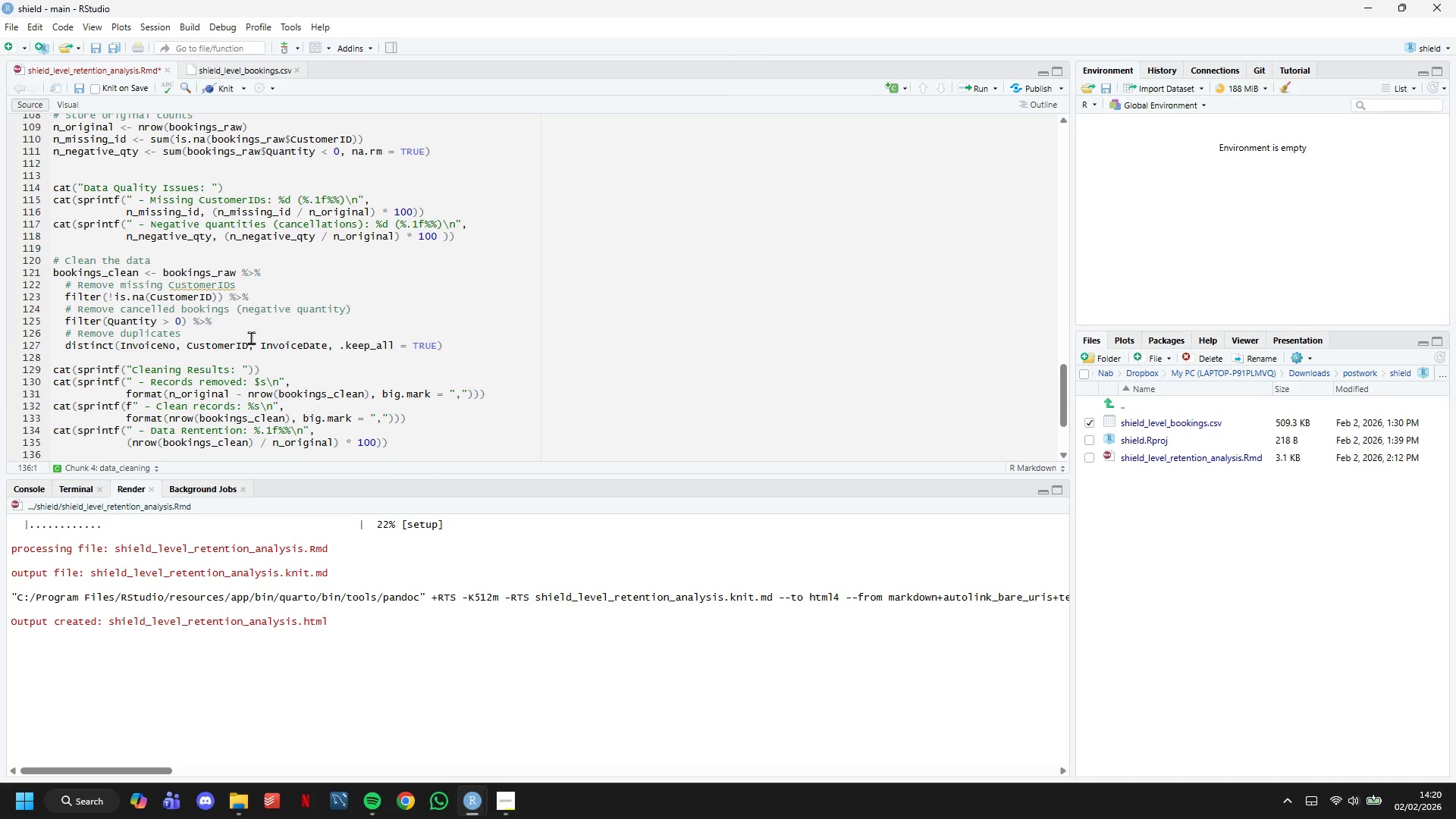 
scroll: coordinate [249, 340], scroll_direction: down, amount: 2.0
 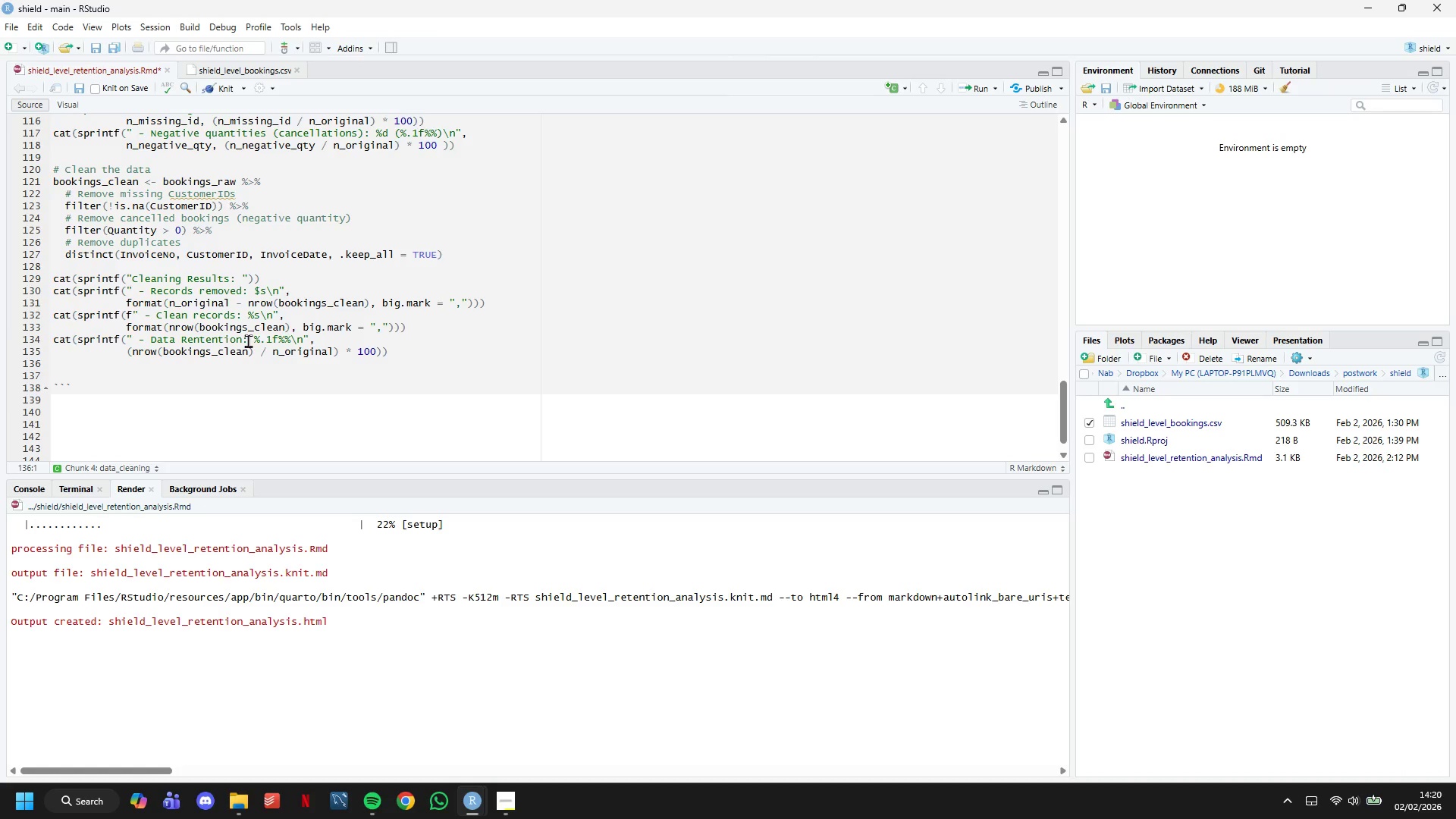 
wait(27.22)
 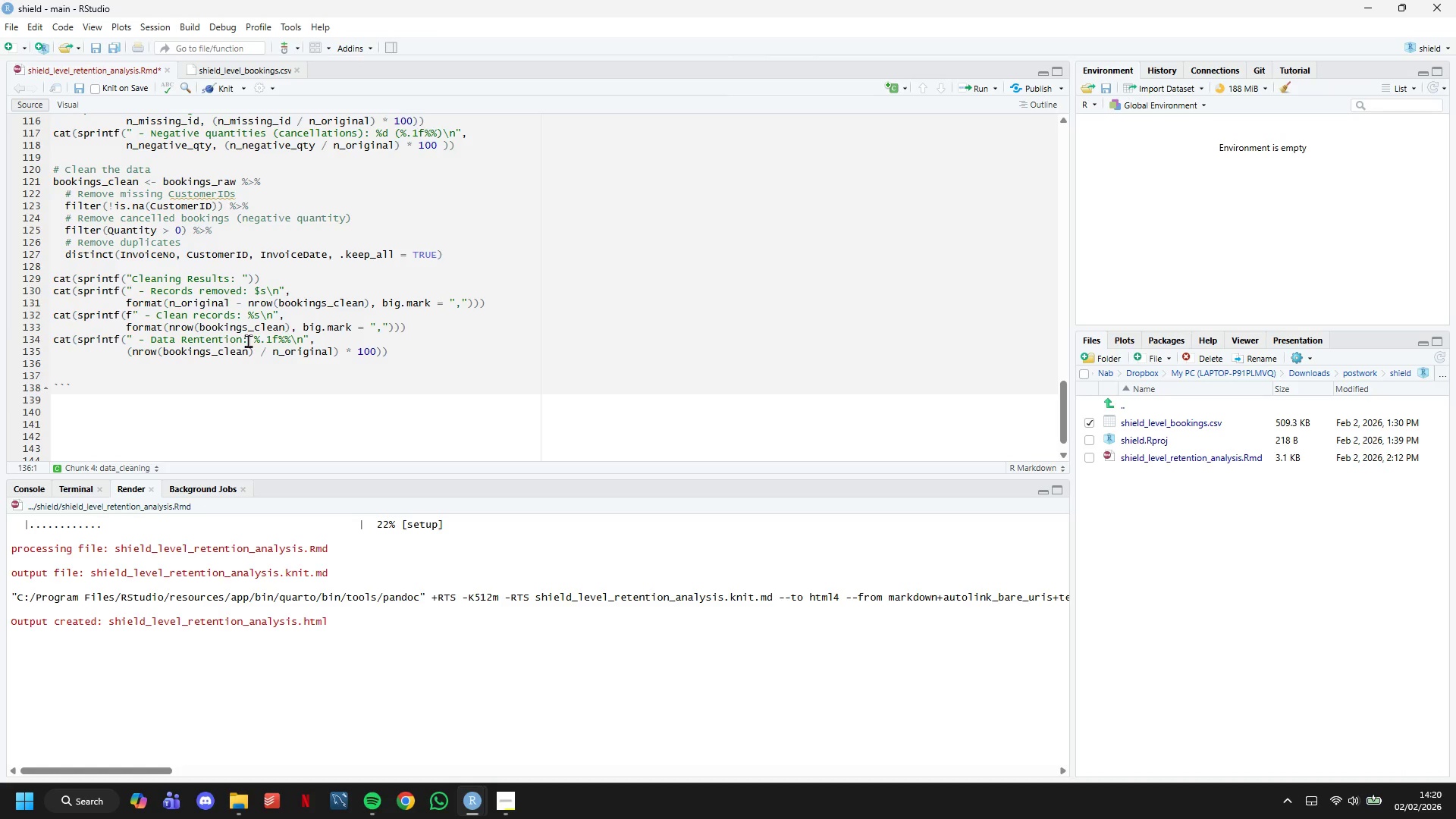 
type(cat(sprintf( - Uni)
 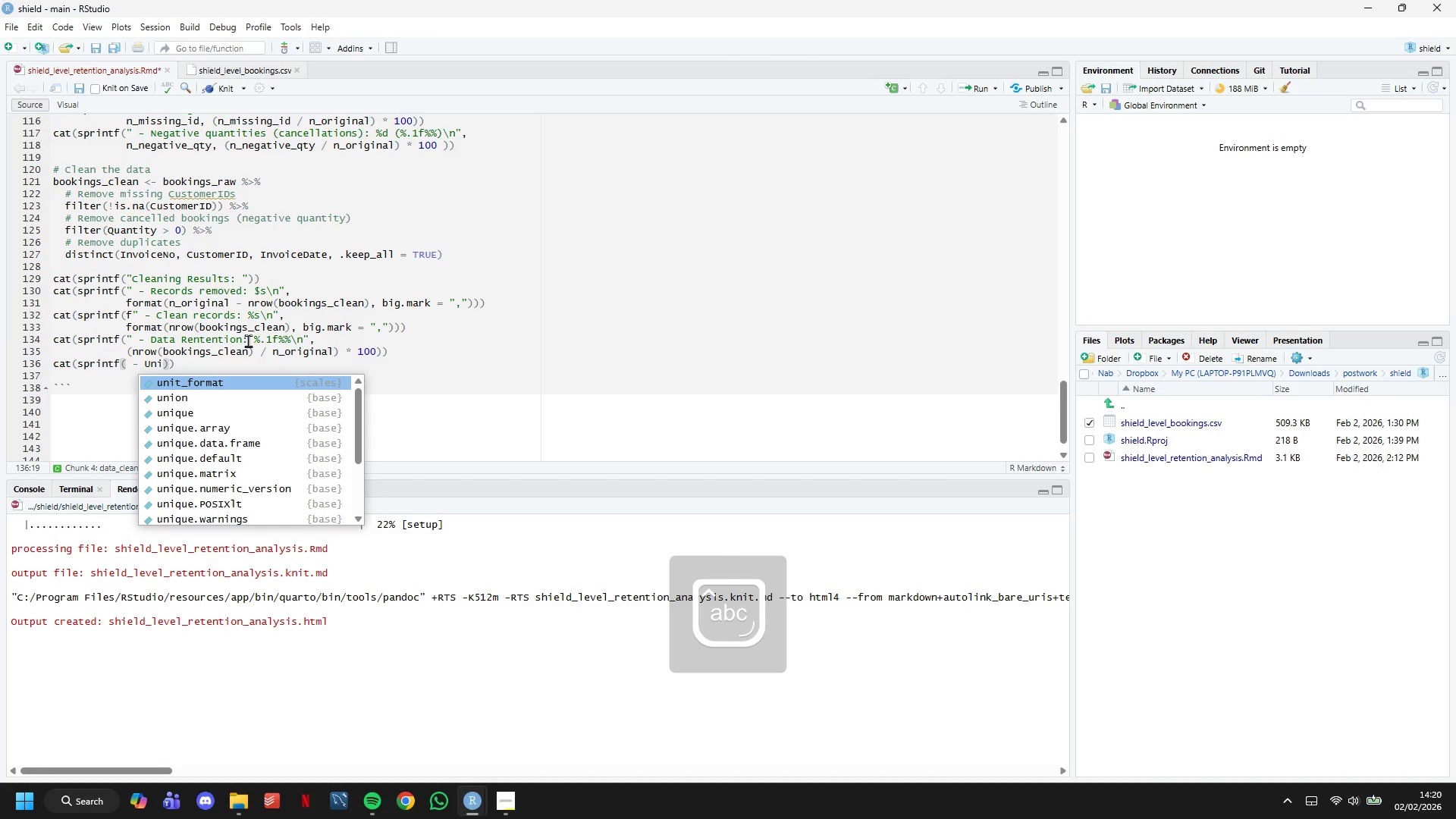 
type(que agents: %d\n)
 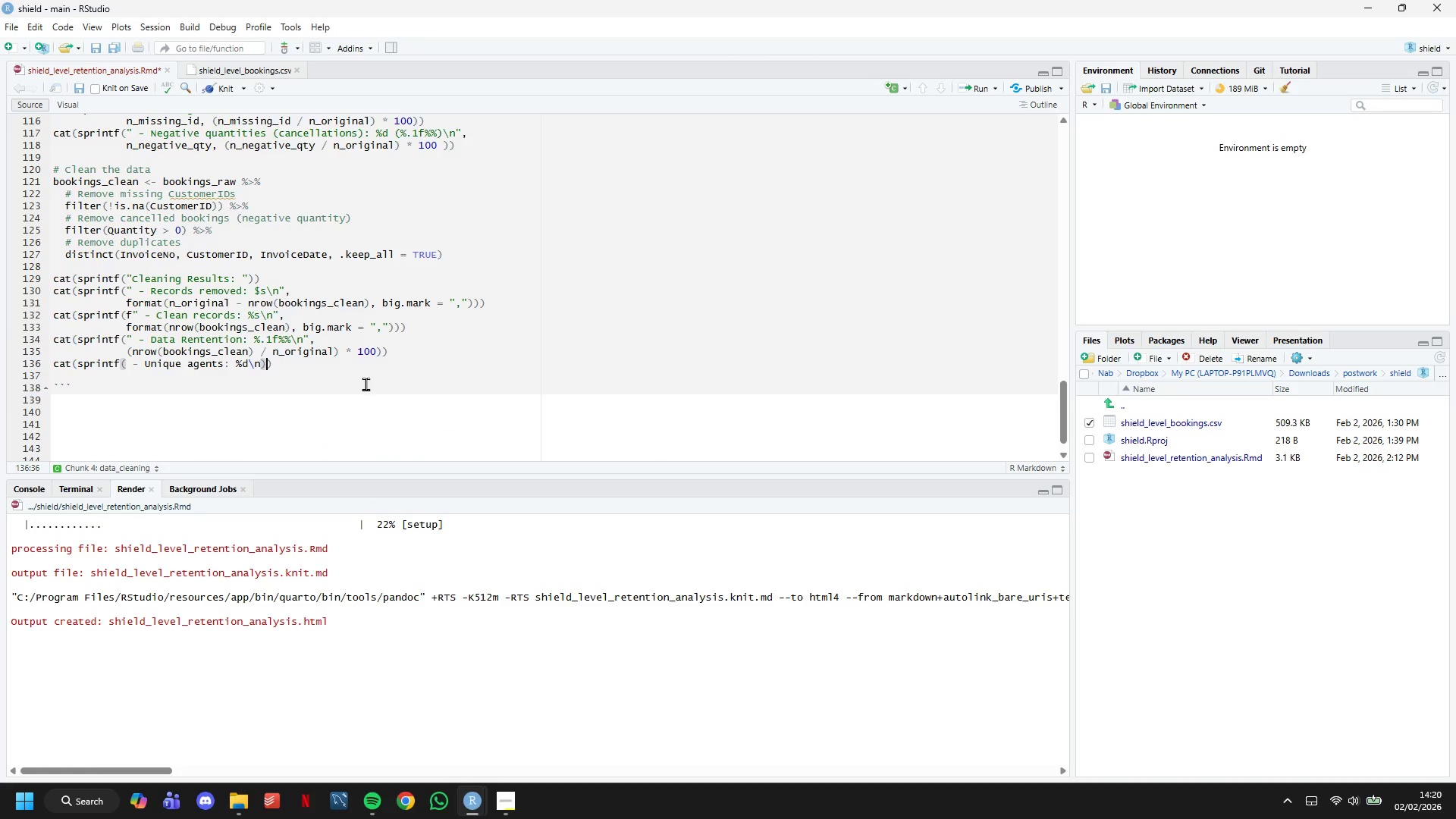 
 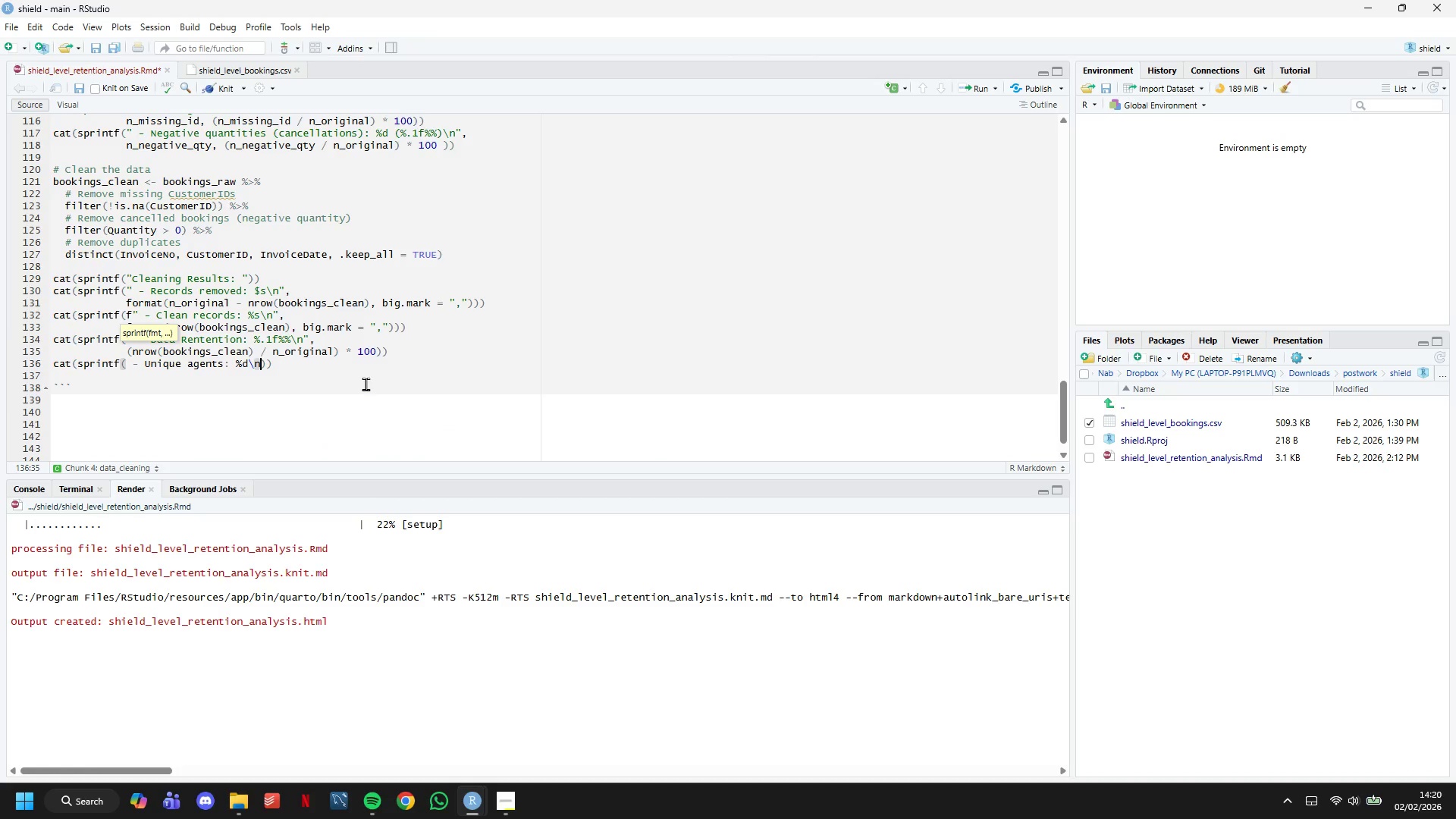 
key(ArrowRight)
 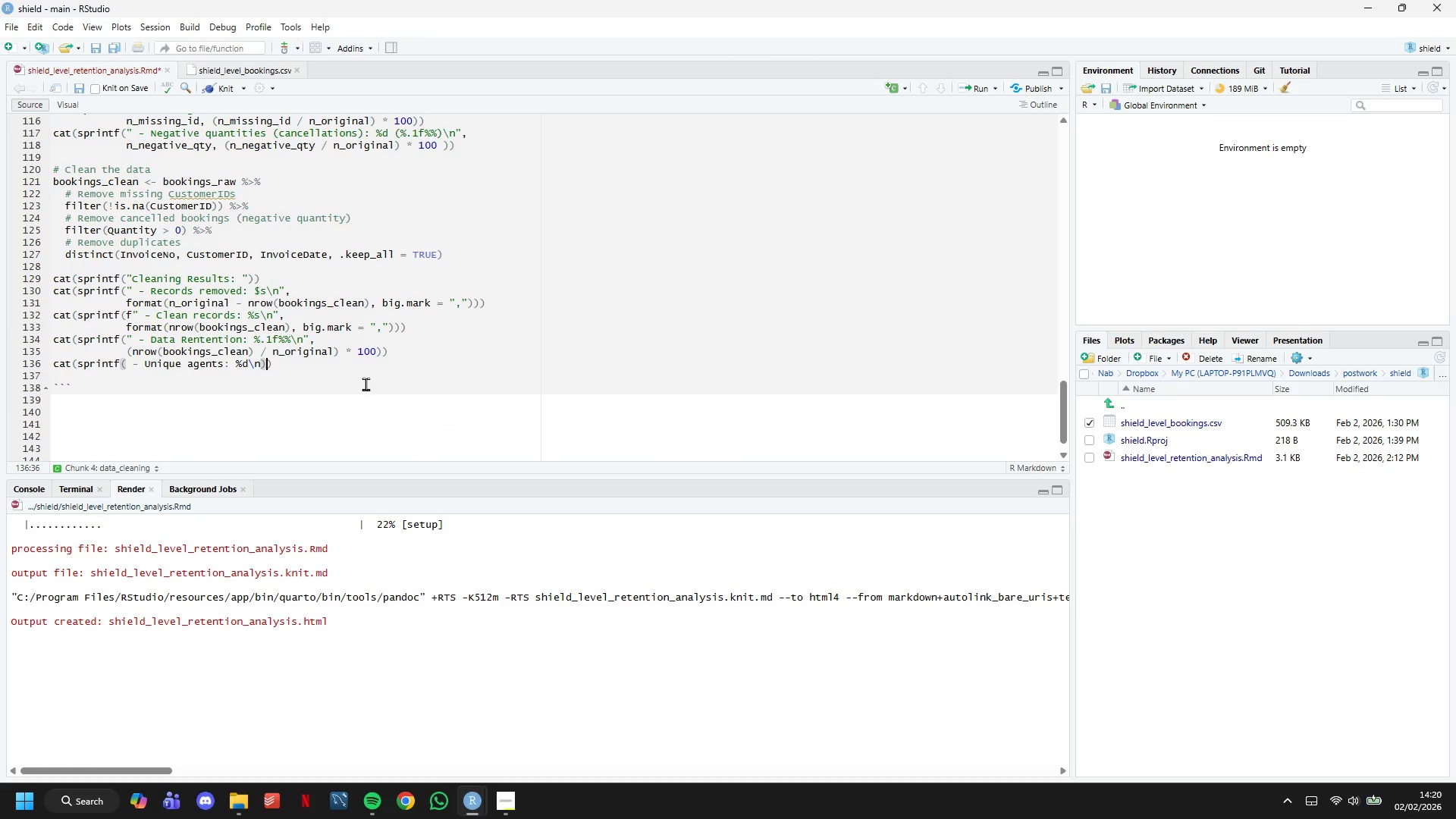 
key(ArrowLeft)
 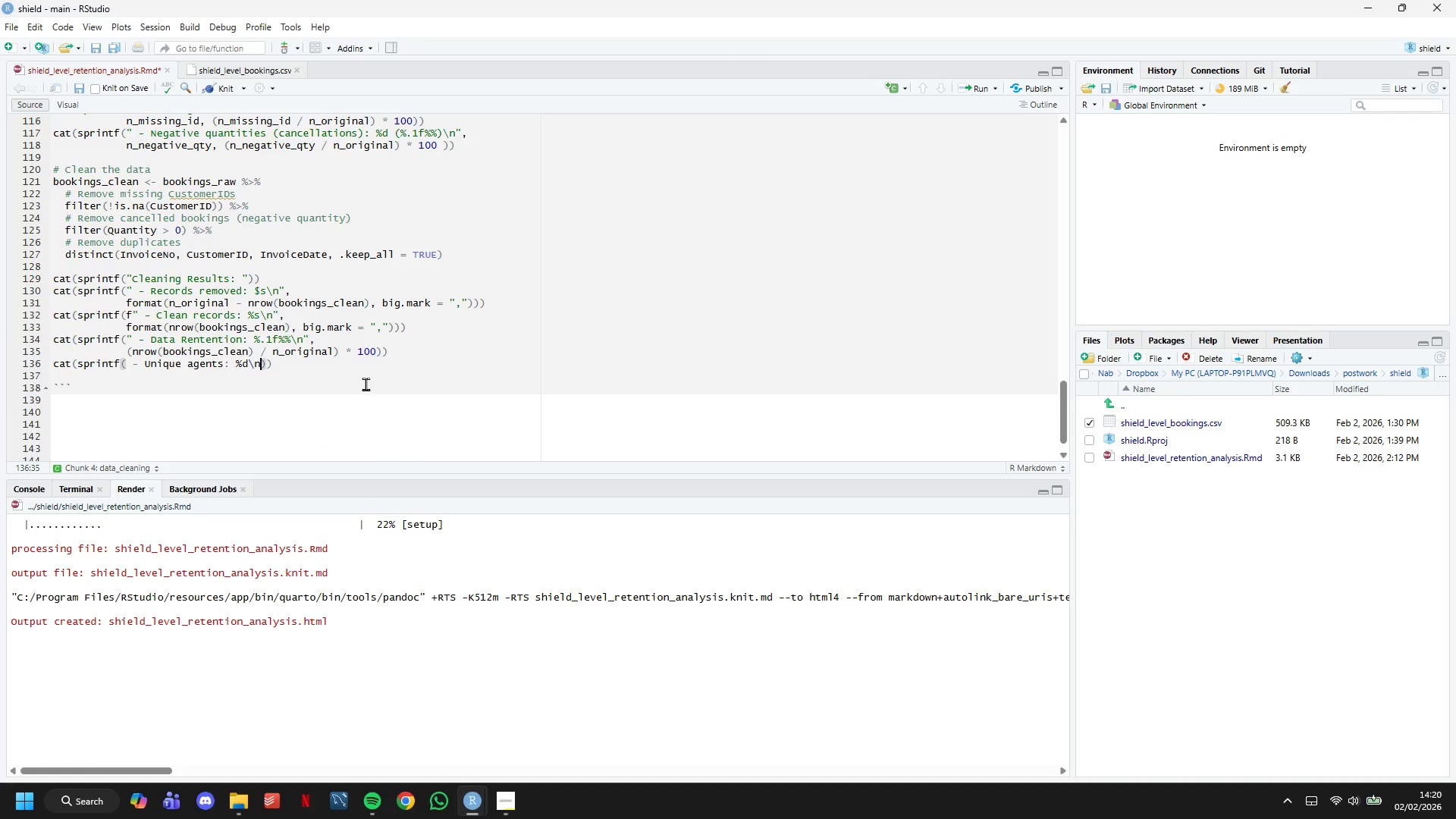 
key(Shift+Quote)
 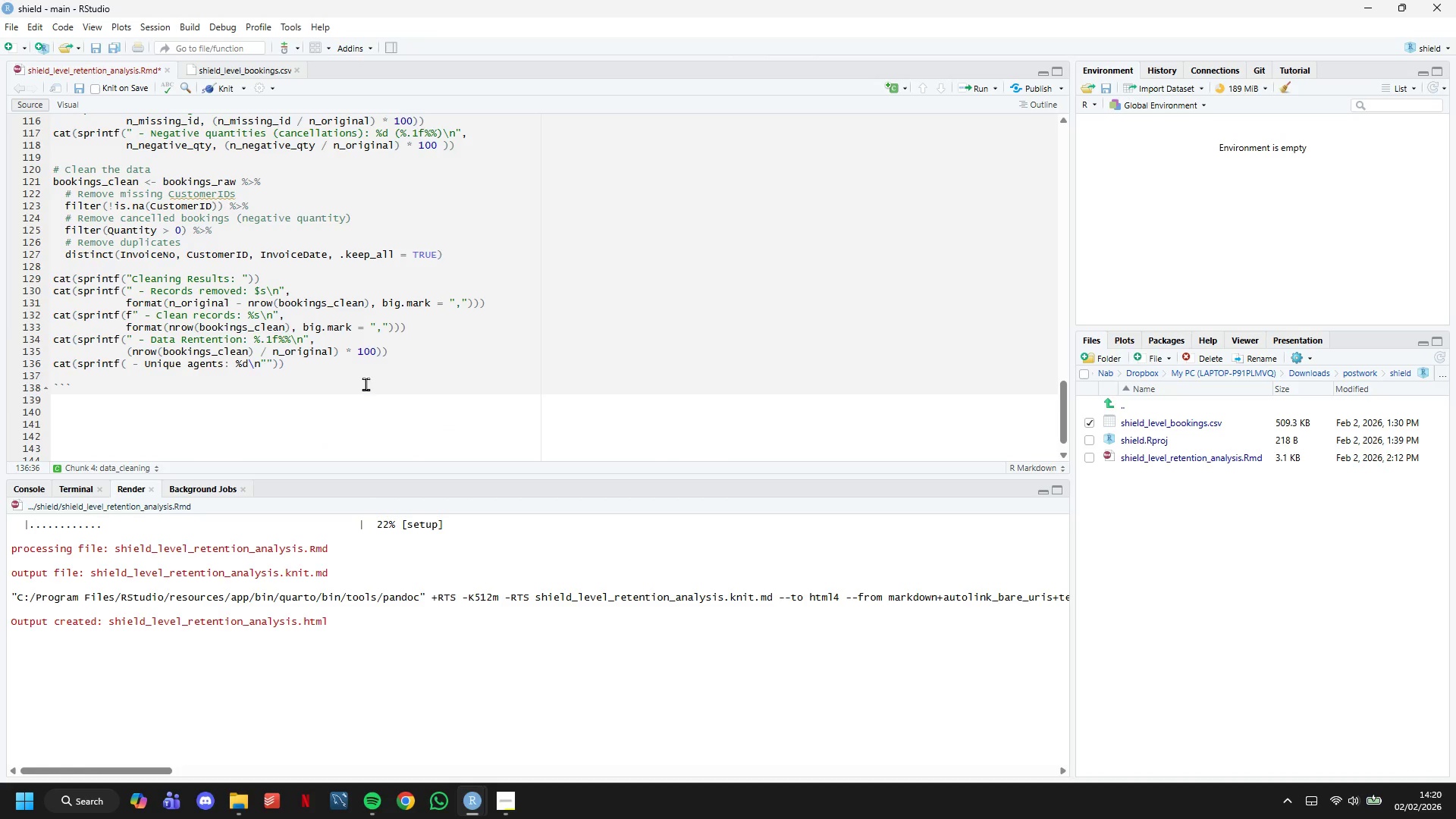 
hold_key(key=ArrowLeft, duration=1.19)
 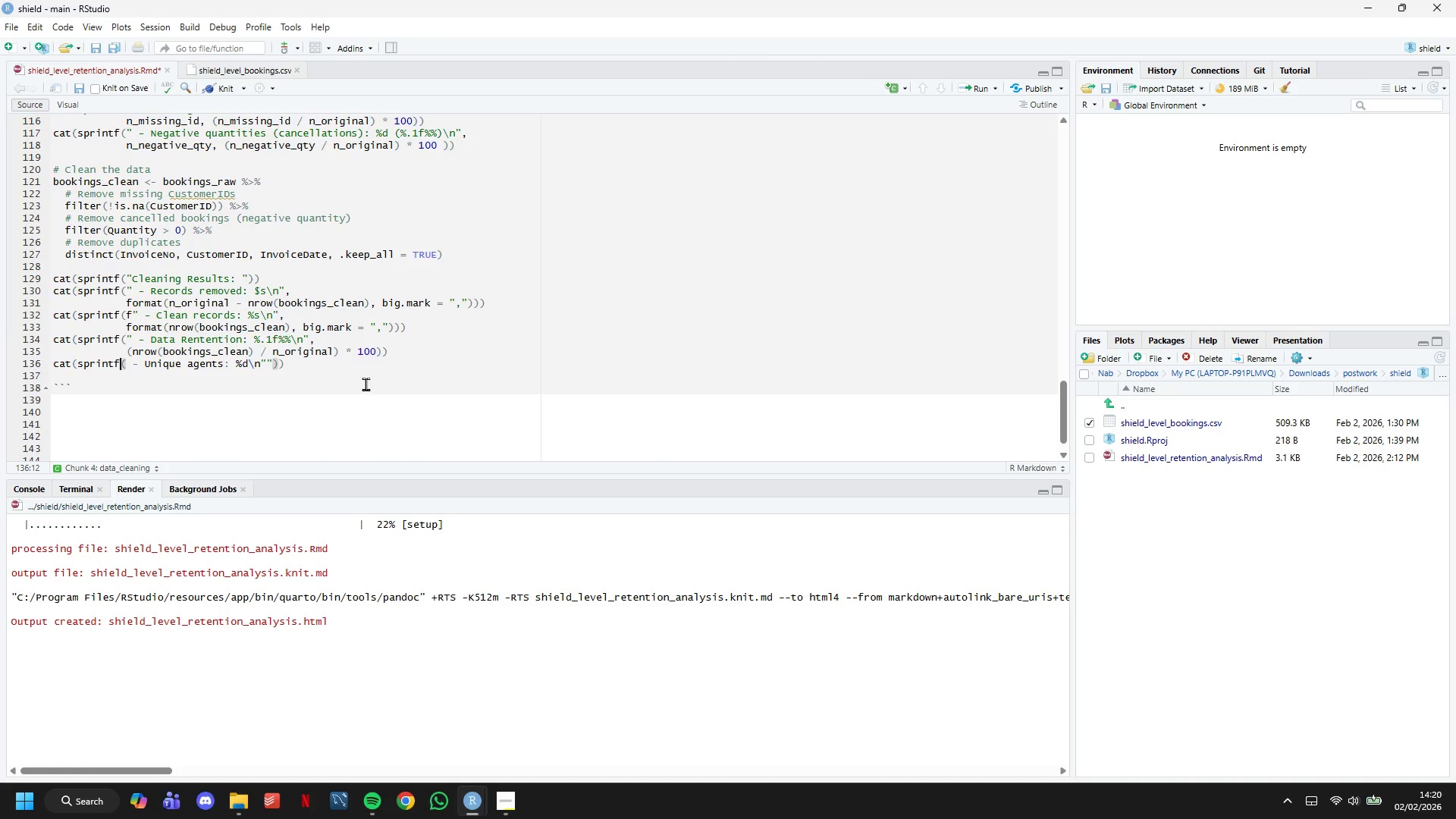 
key(ArrowLeft)
 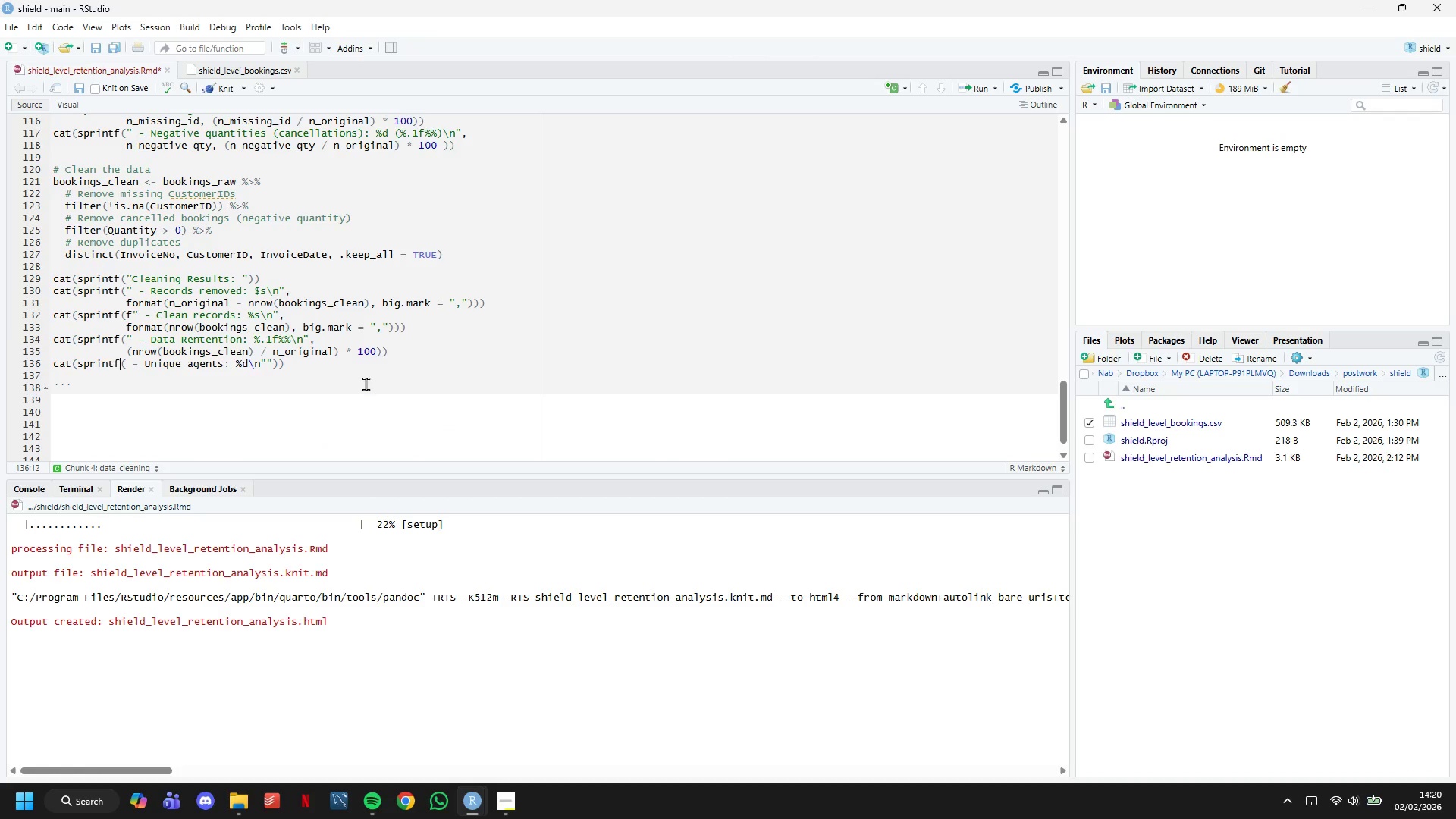 
key(ArrowRight)
 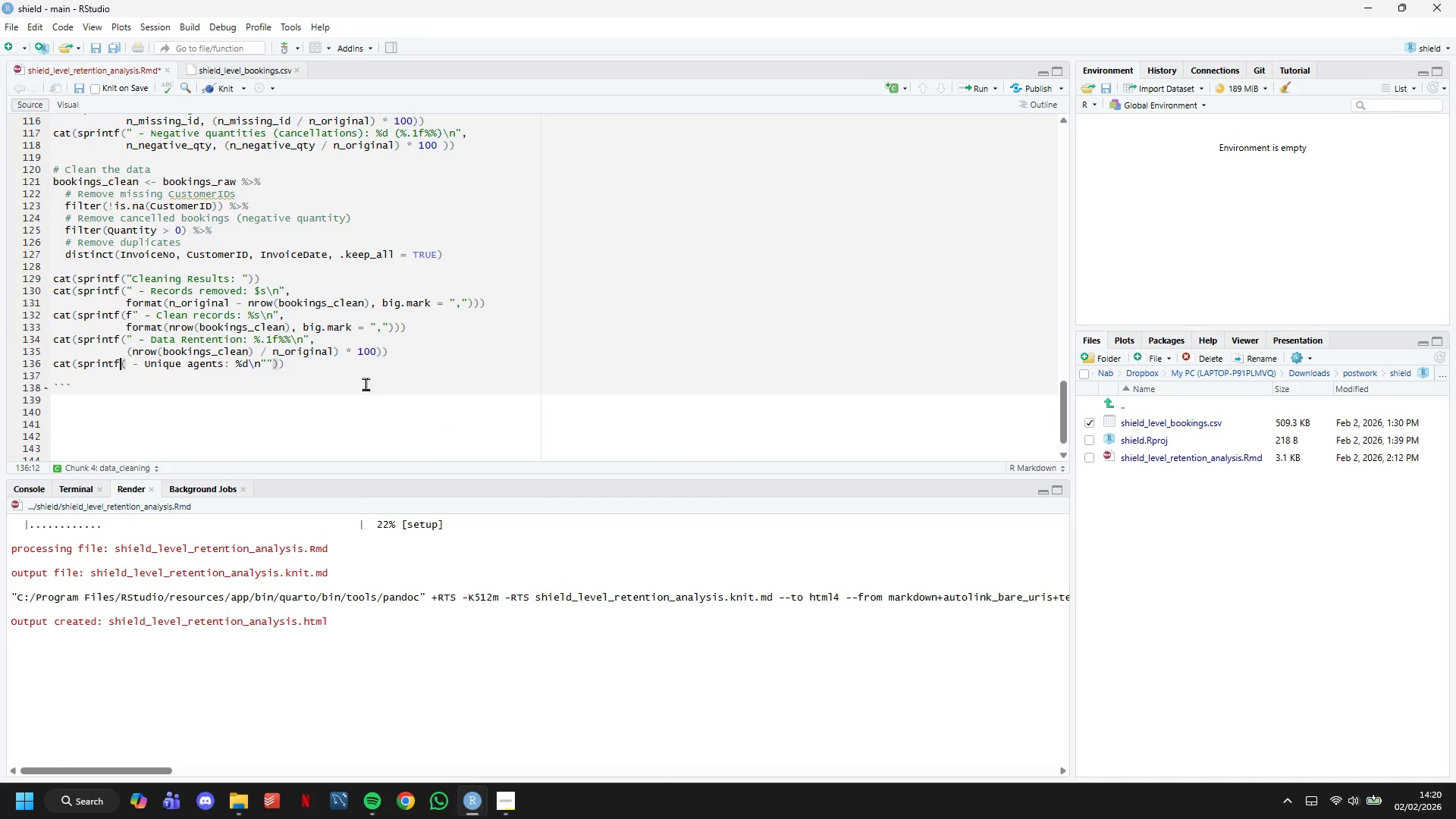 
key(ArrowRight)
 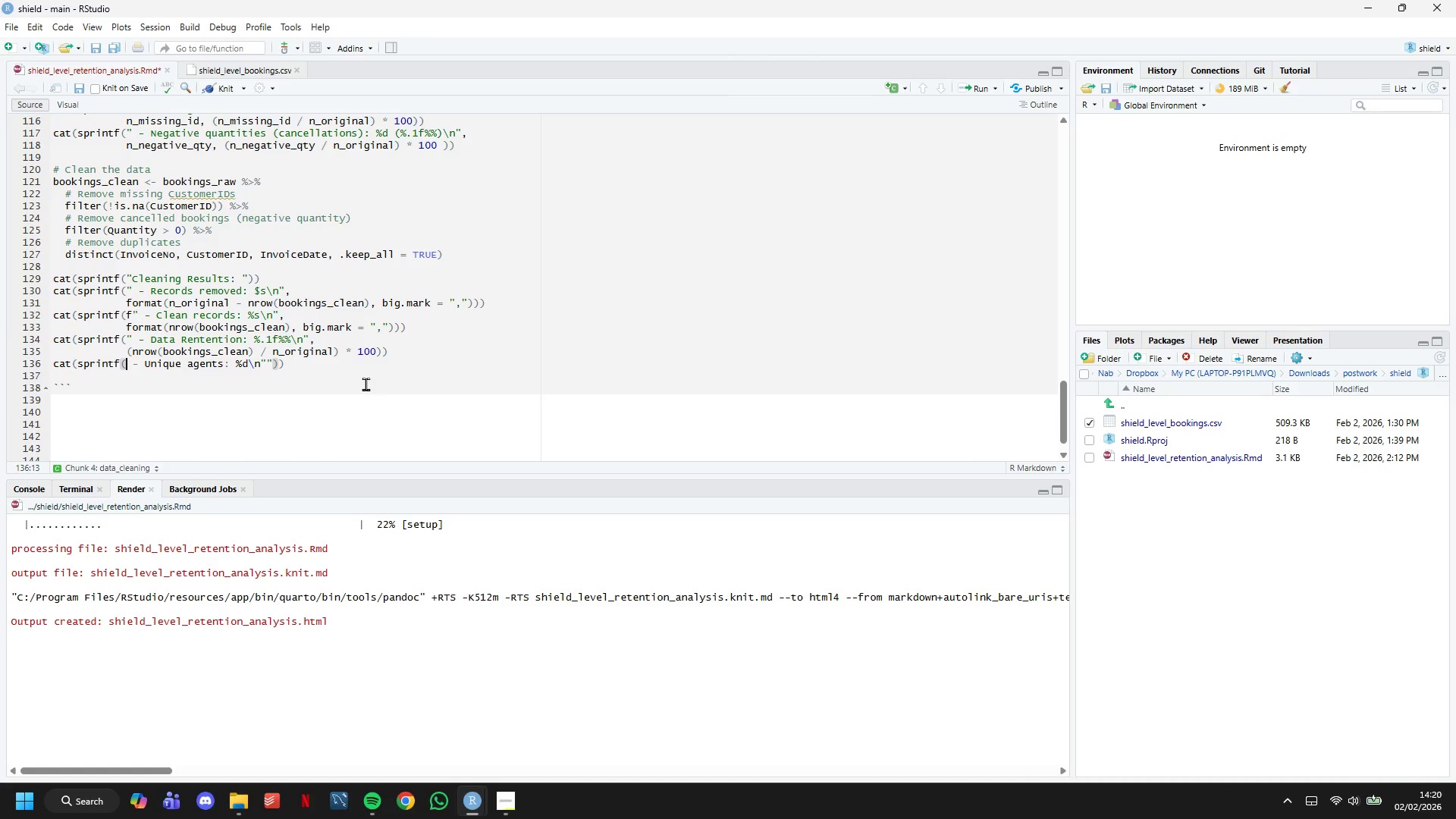 
key(Shift+Quote)
 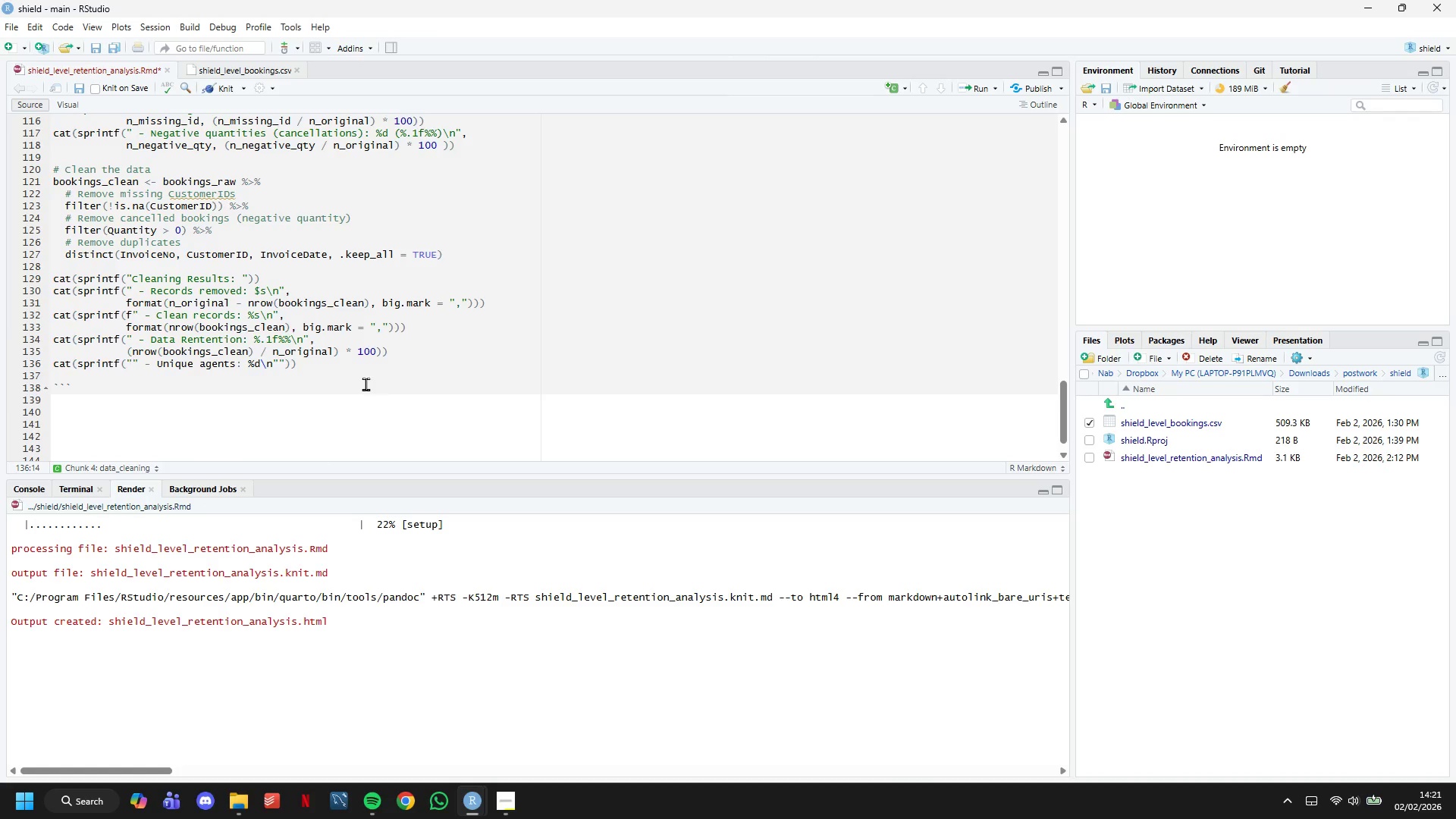 
wait(11.48)
 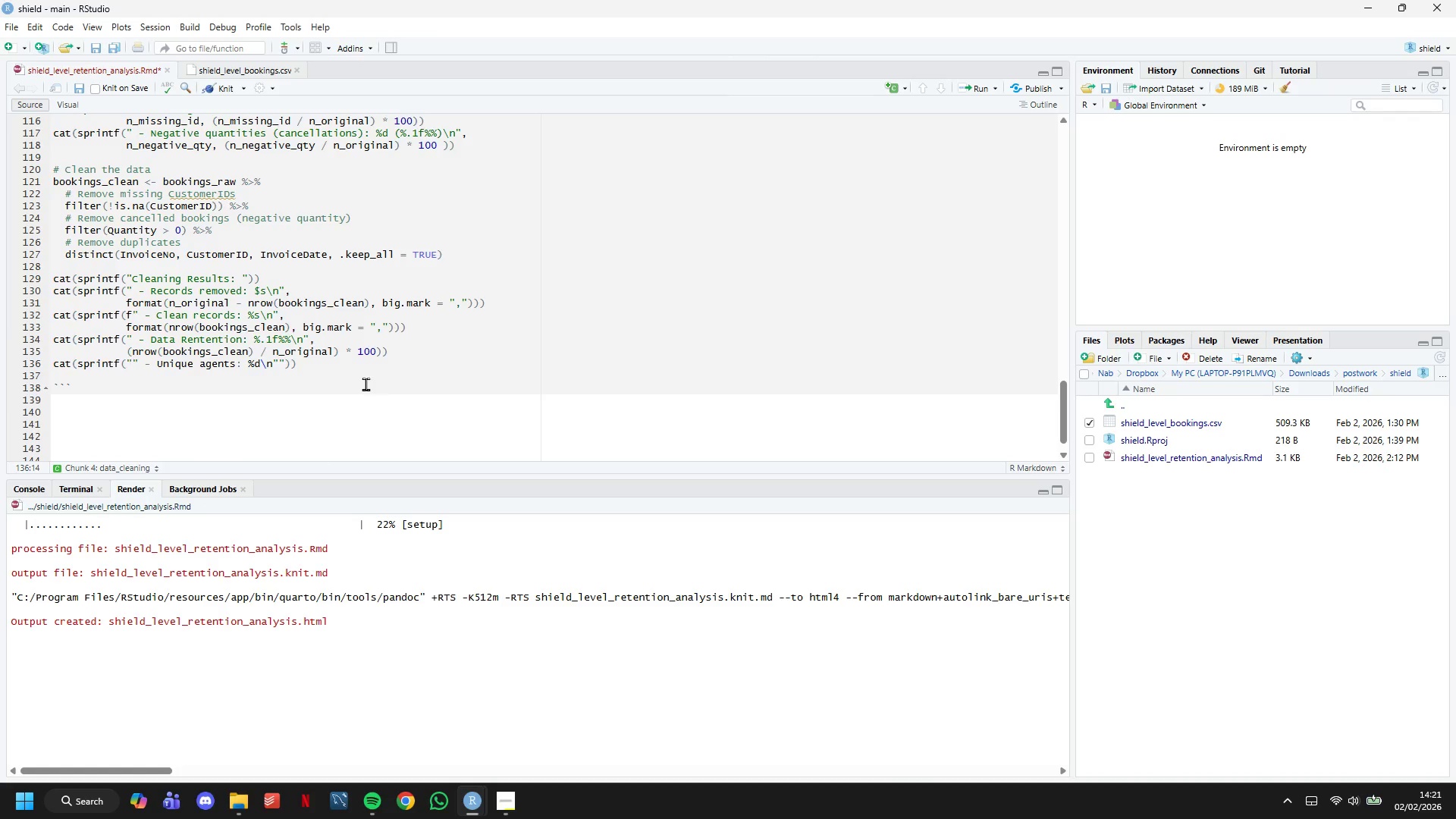 
hold_key(key=ArrowRight, duration=1.3)
 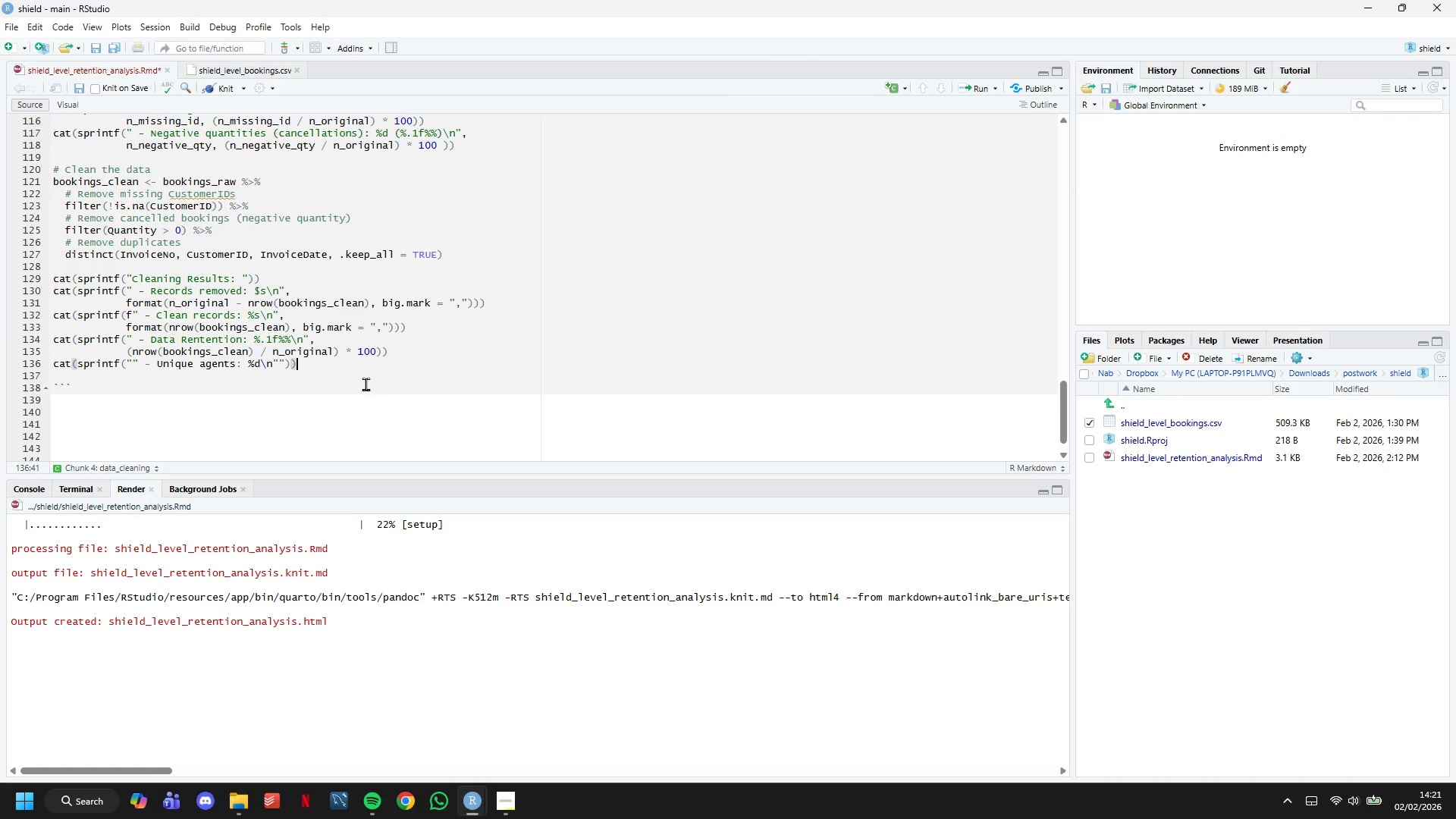 
key(ArrowLeft)
 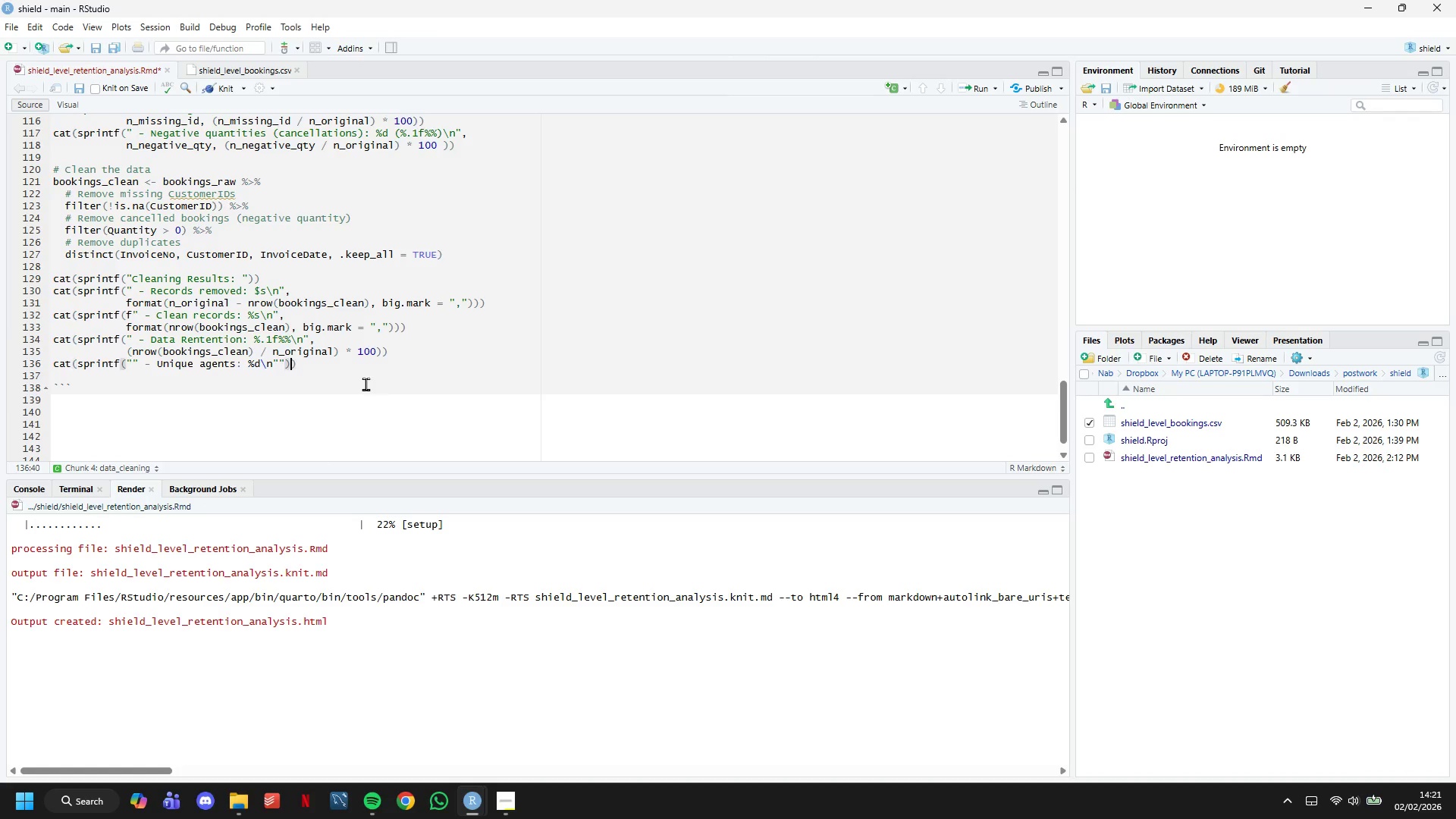 
key(ArrowLeft)
 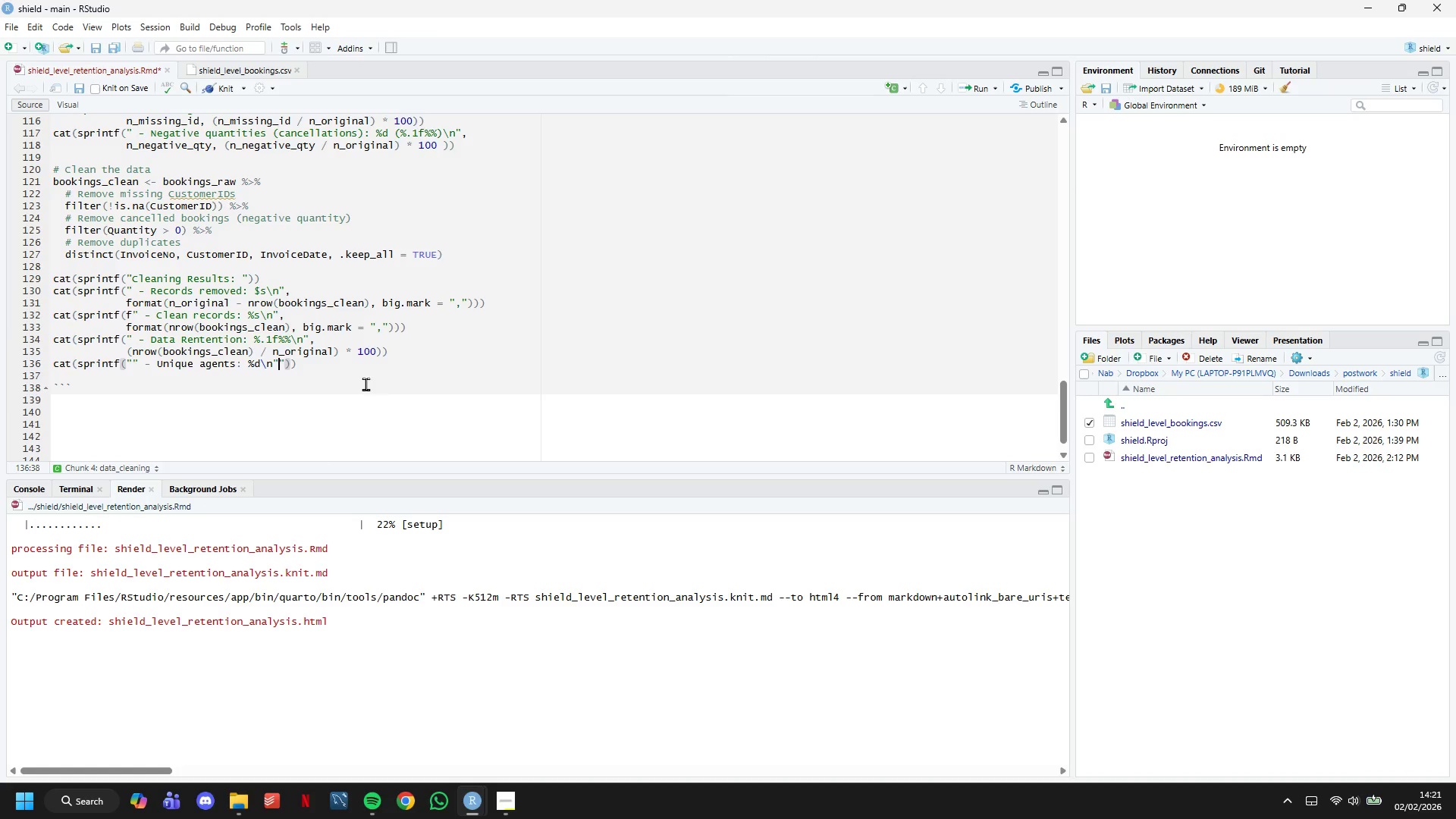 
key(ArrowLeft)
 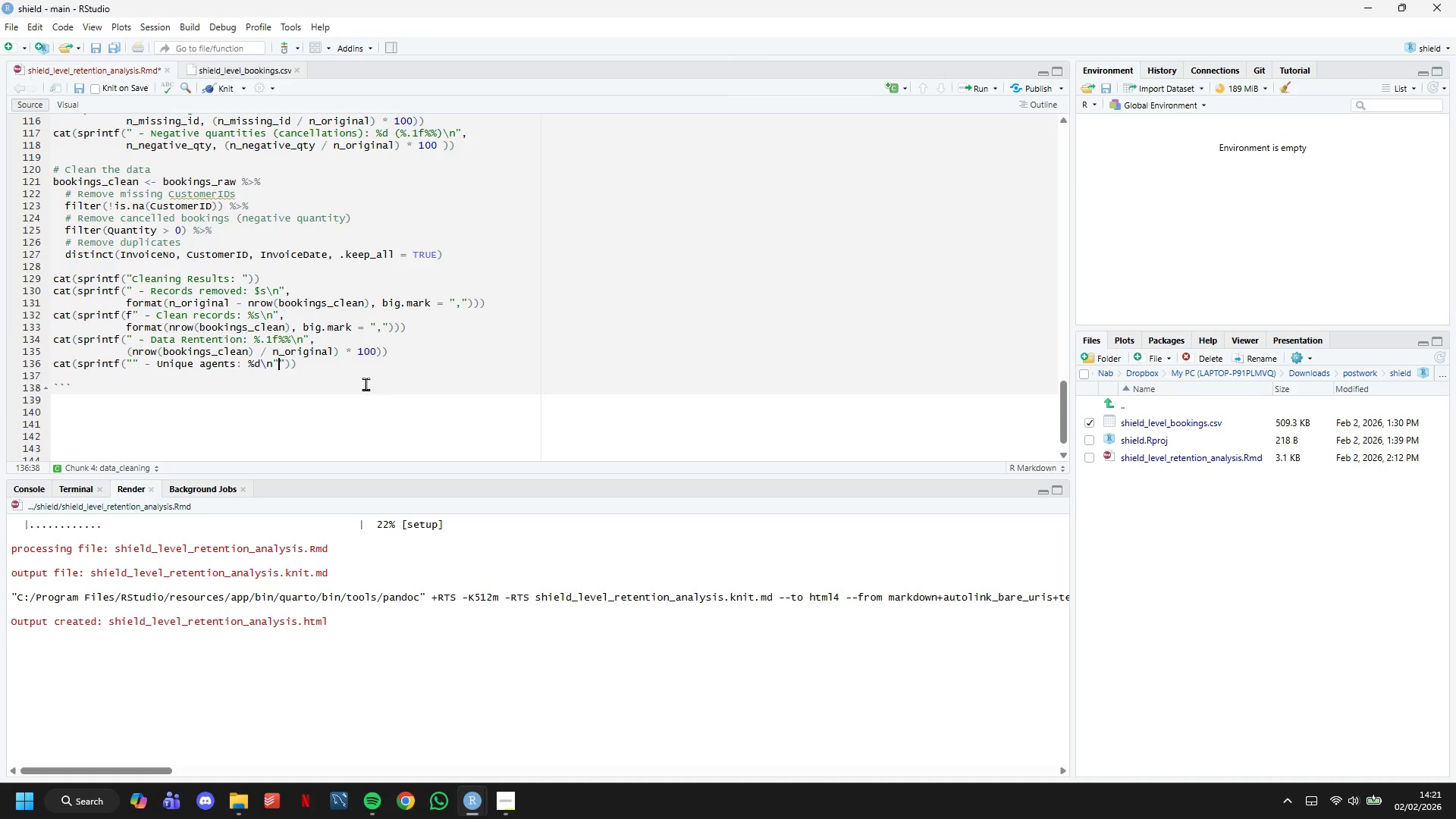 
key(ArrowRight)
 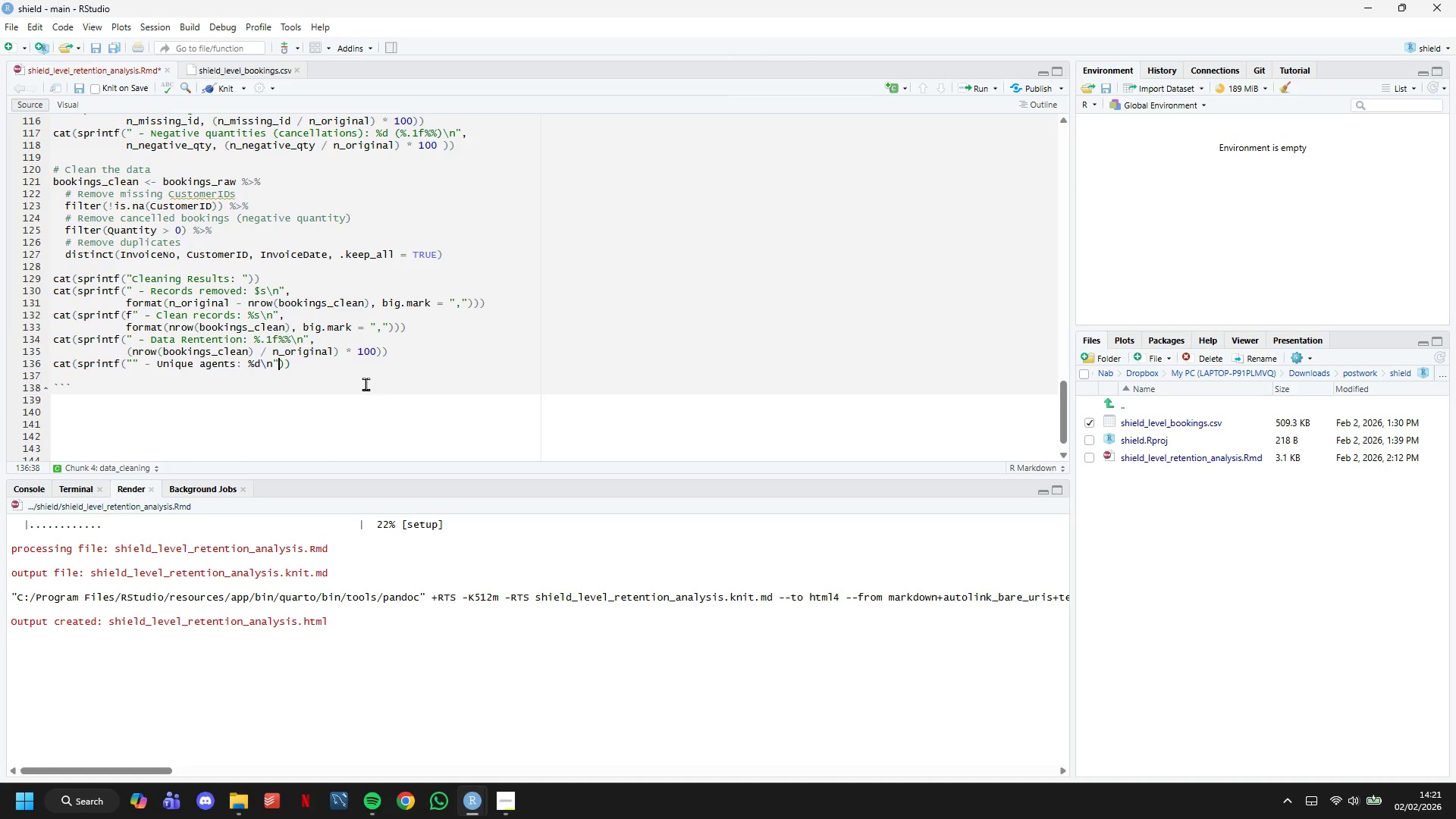 
key(Backspace)
 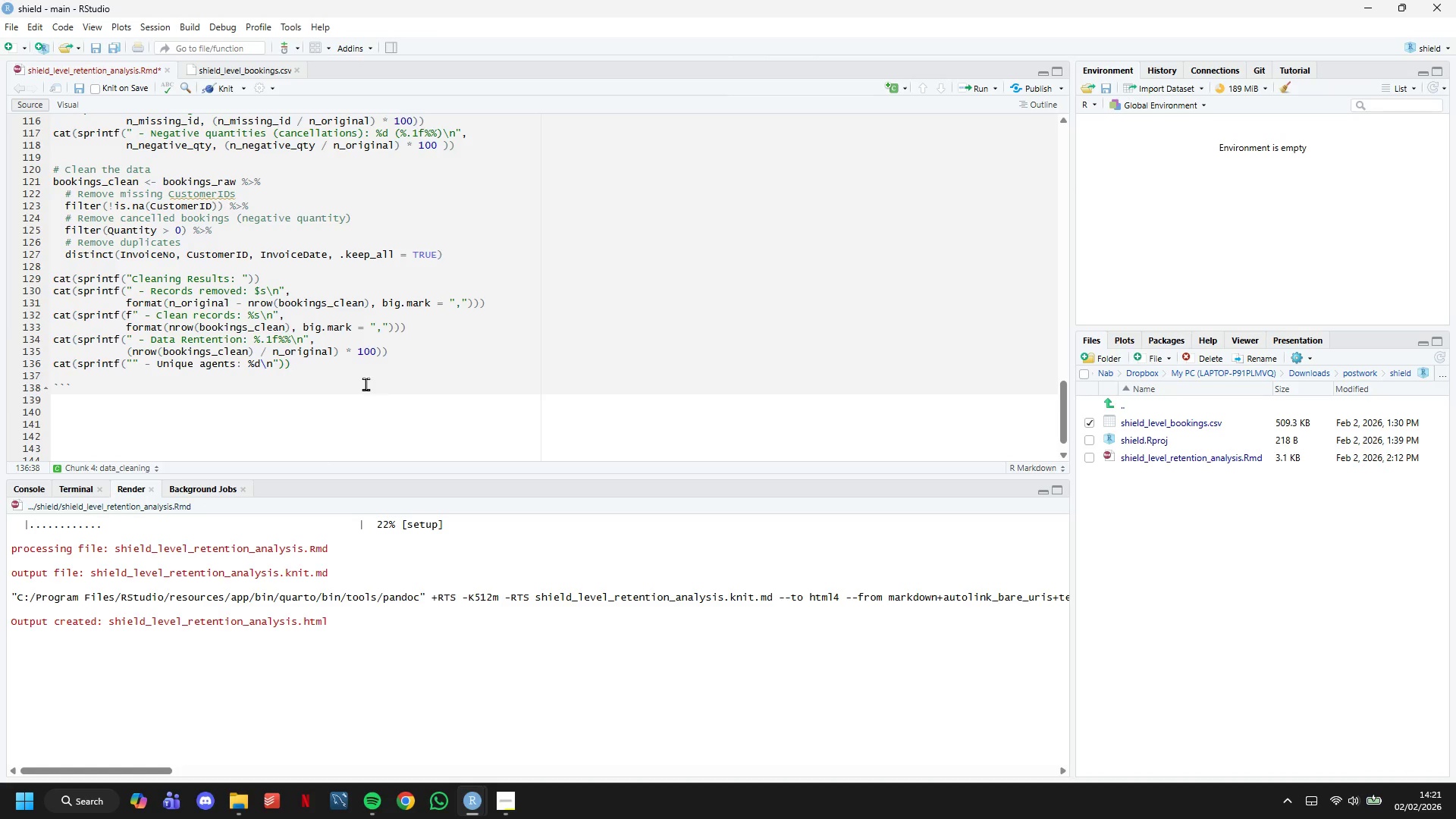 
hold_key(key=ArrowLeft, duration=1.17)
 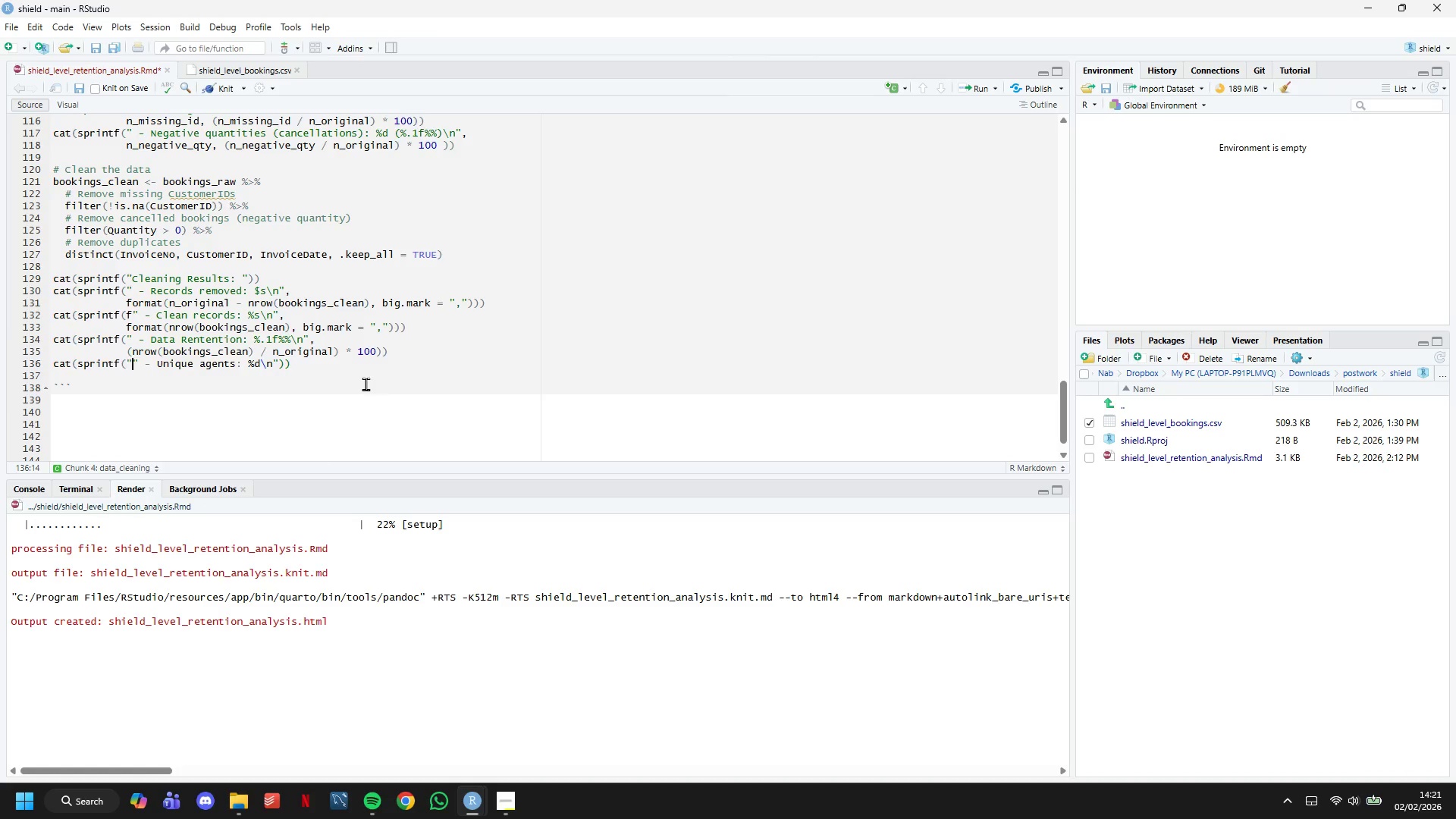 
hold_key(key=ArrowLeft, duration=4.76)
 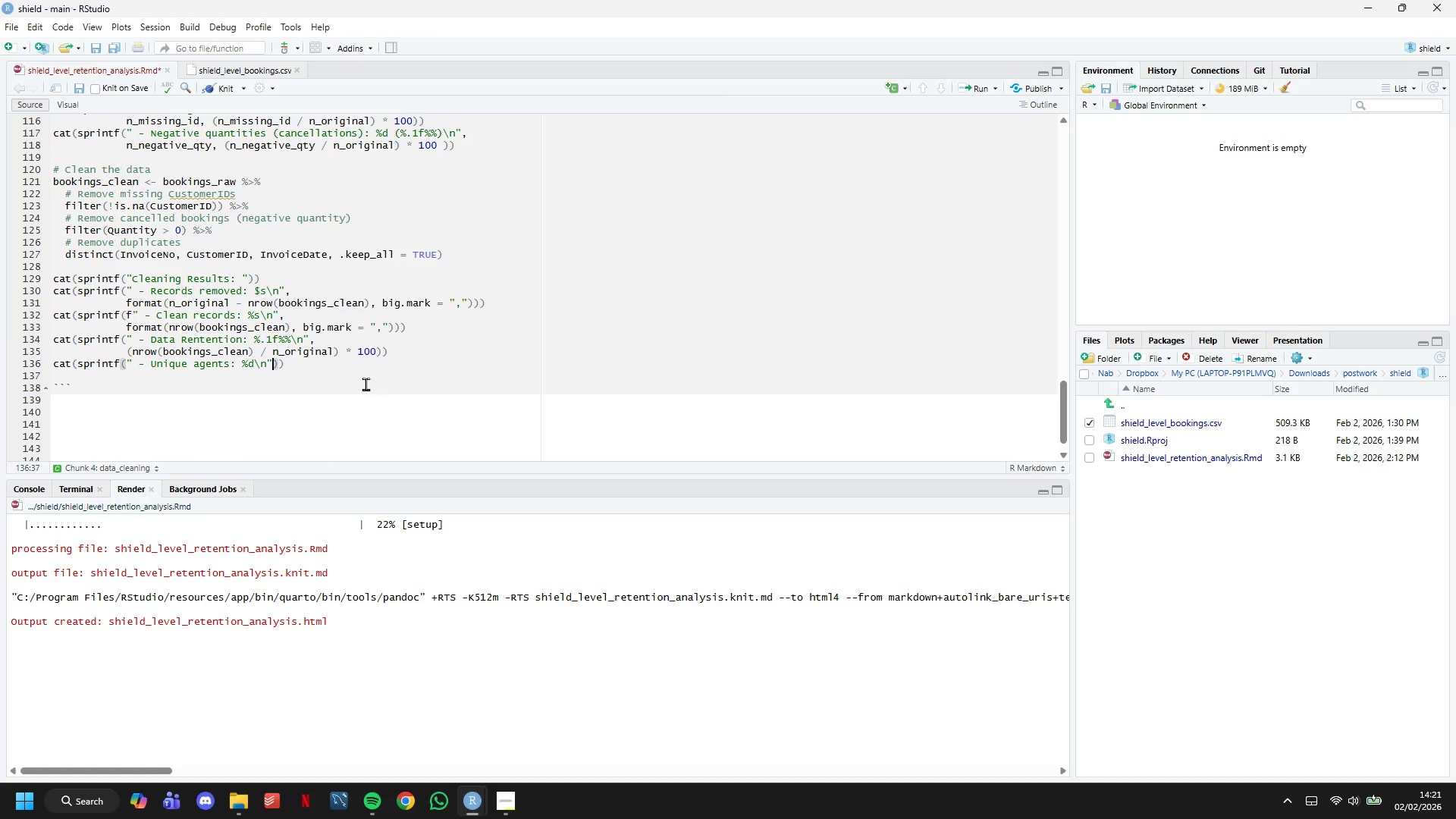 
key(Backspace)
 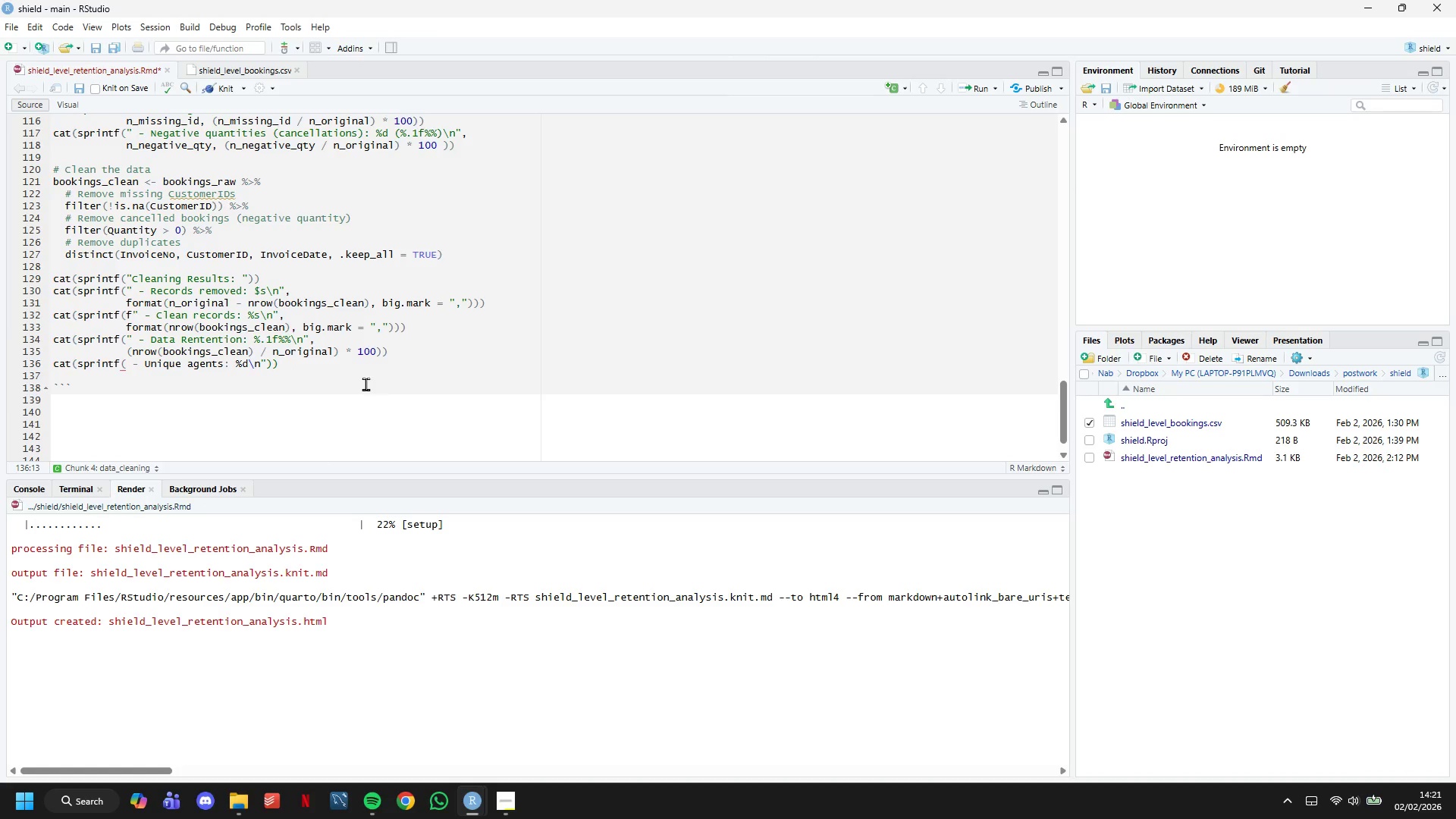 
key(Shift+ShiftRight)
 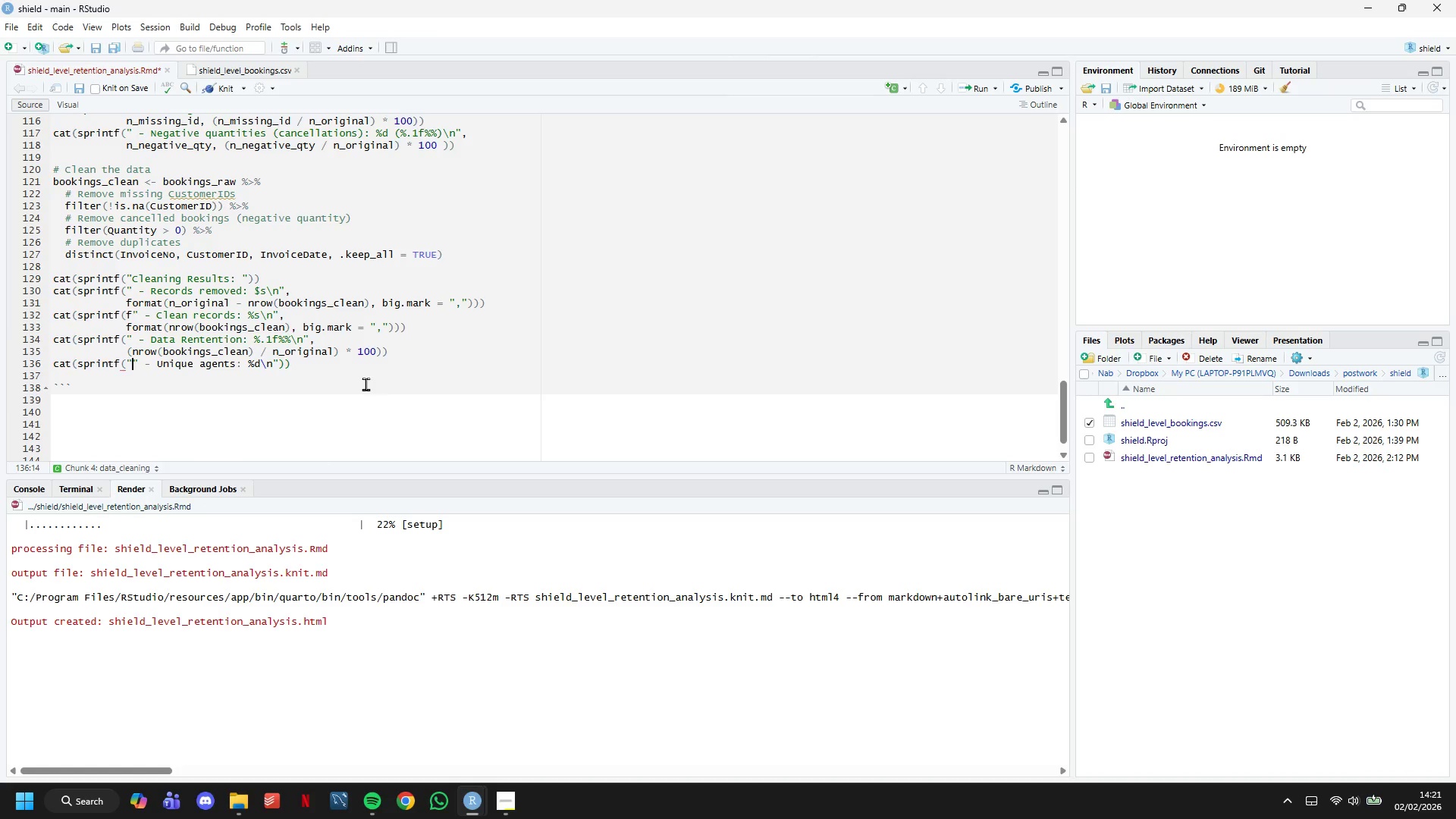 
key(Shift+Quote)
 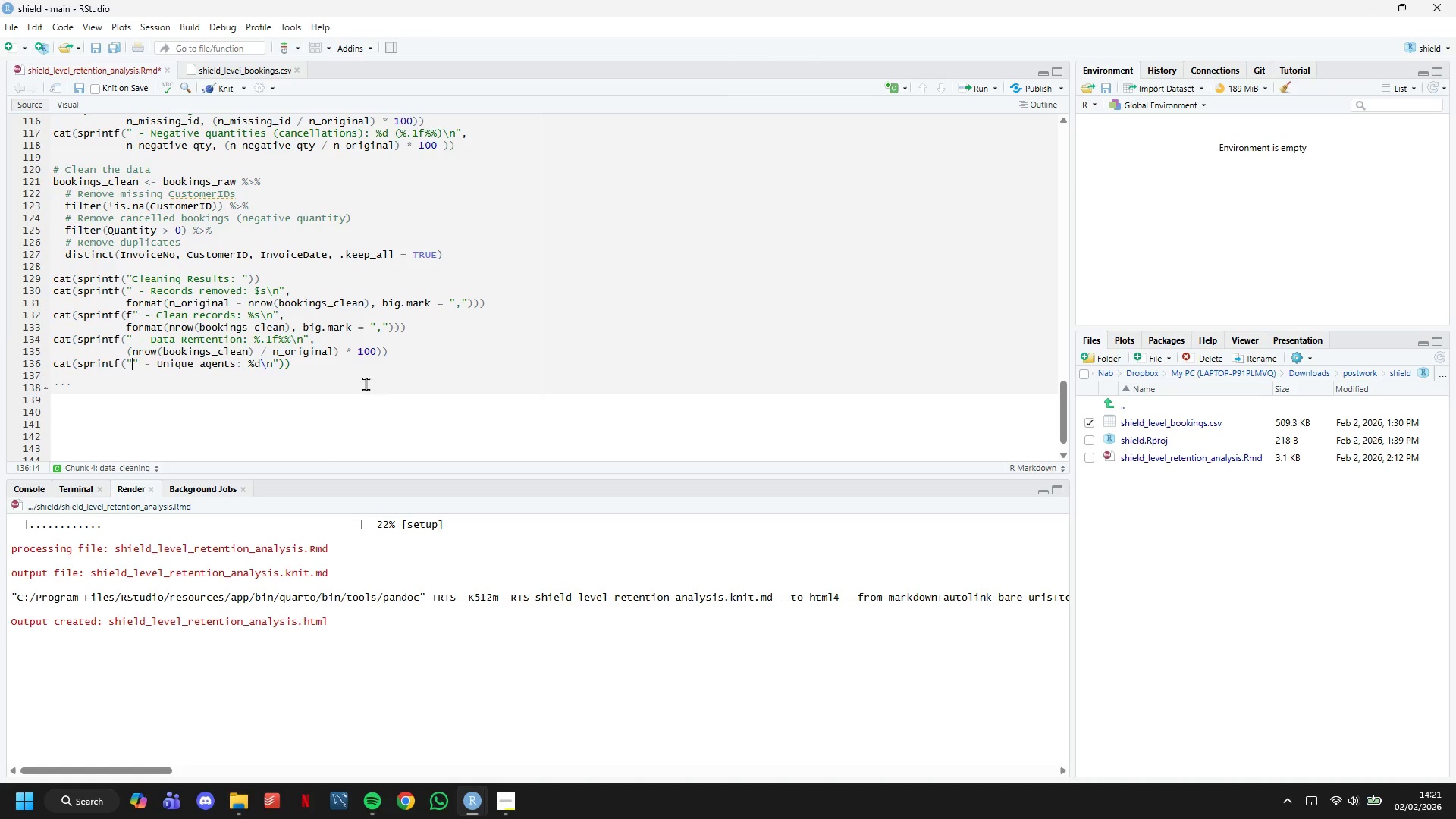 
key(ArrowRight)
 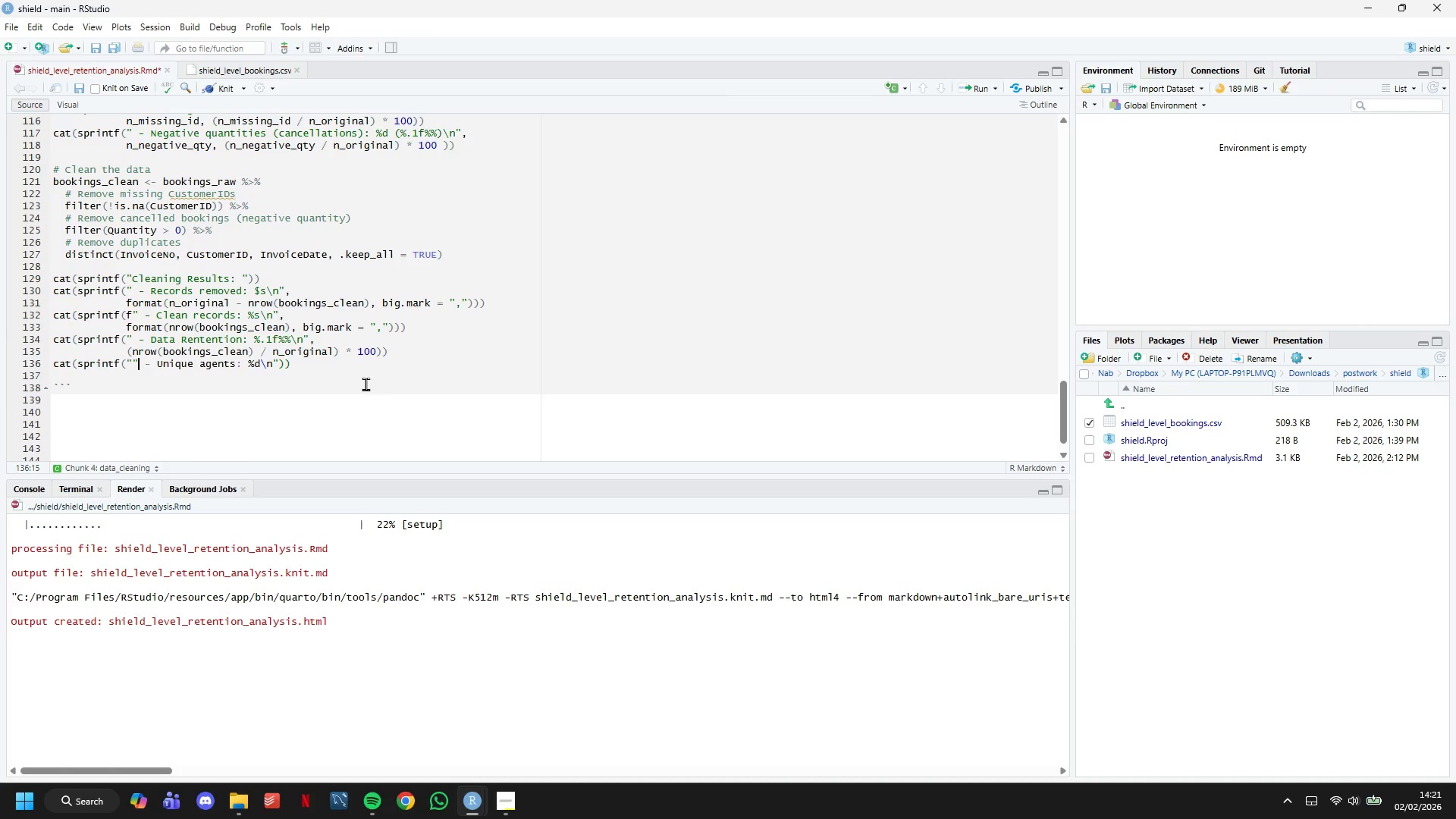 
key(Backspace)
 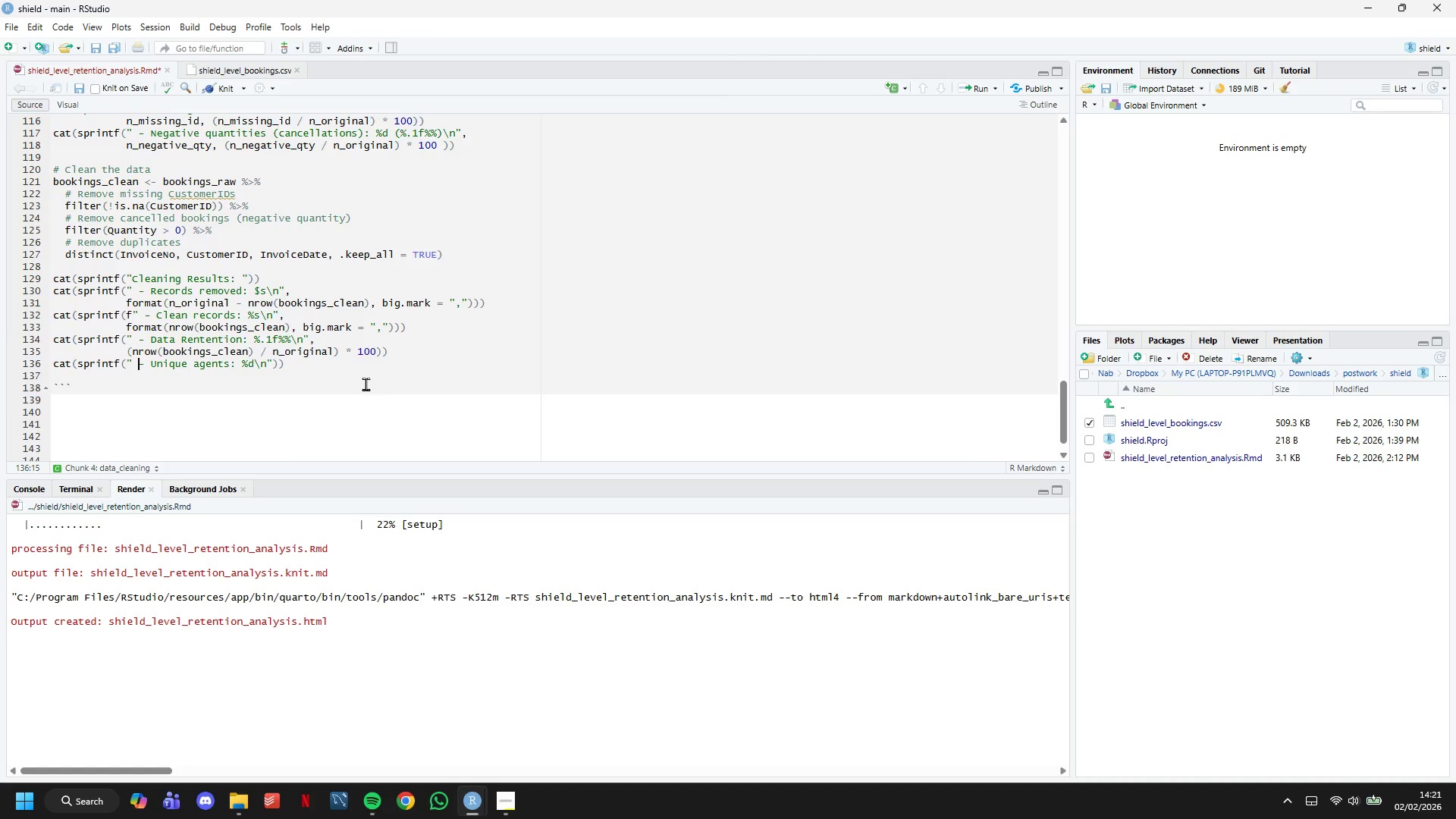 
hold_key(key=ArrowRight, duration=1.14)
 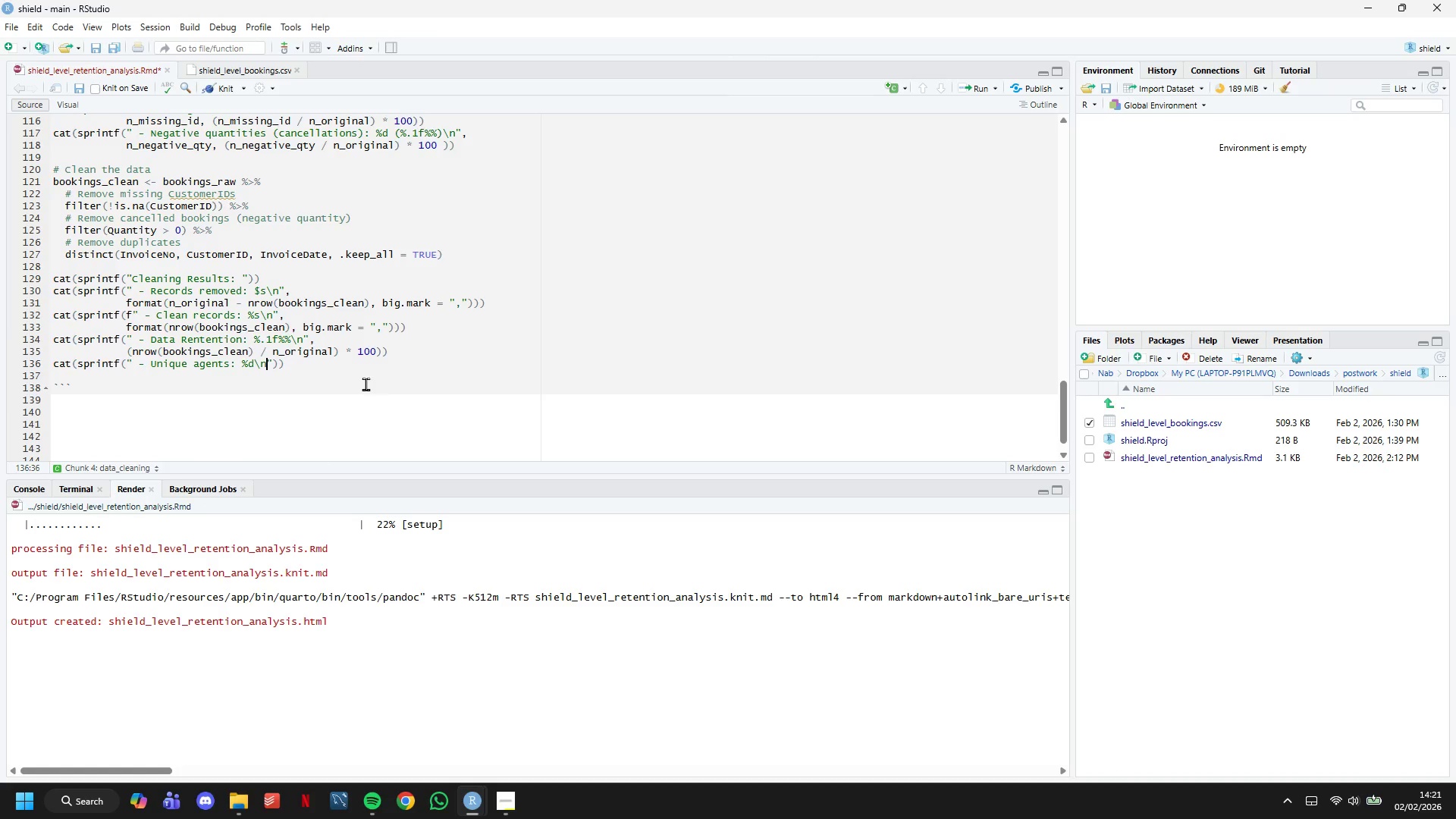 
key(ArrowRight)
 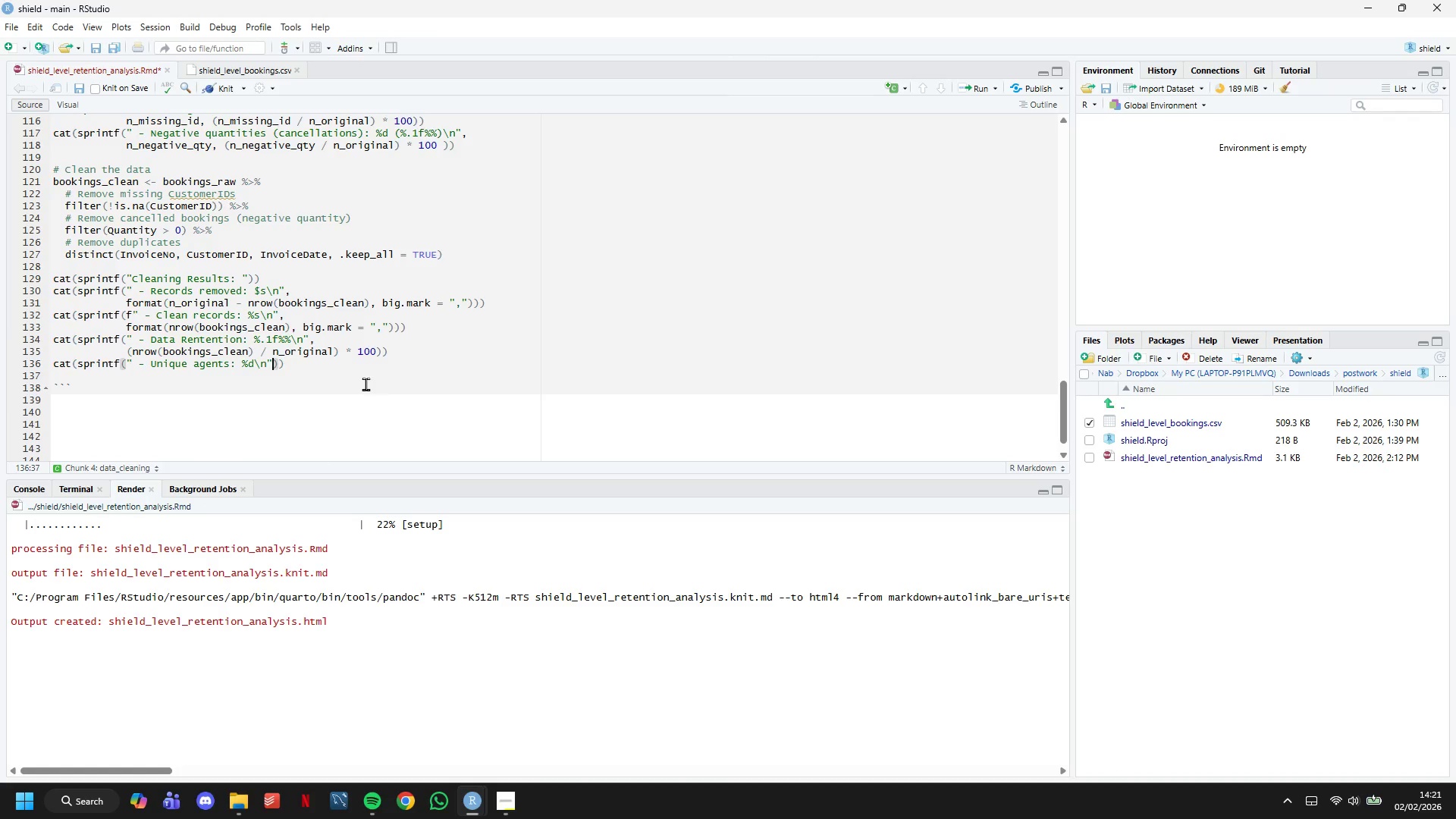 
type(, n_distinct(bookings_clean$c)
key(Backspace)
type(CustomerID)
 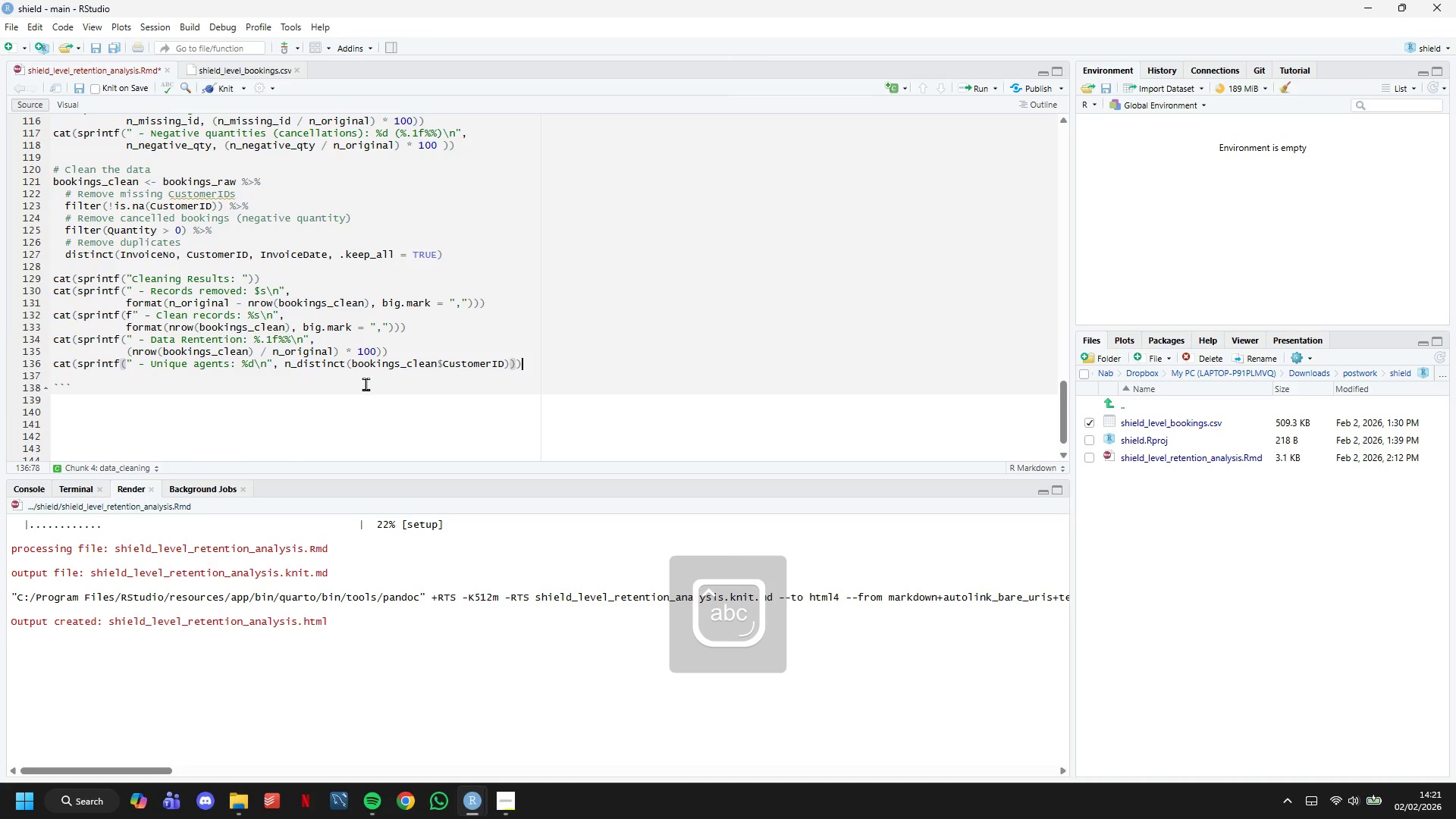 
 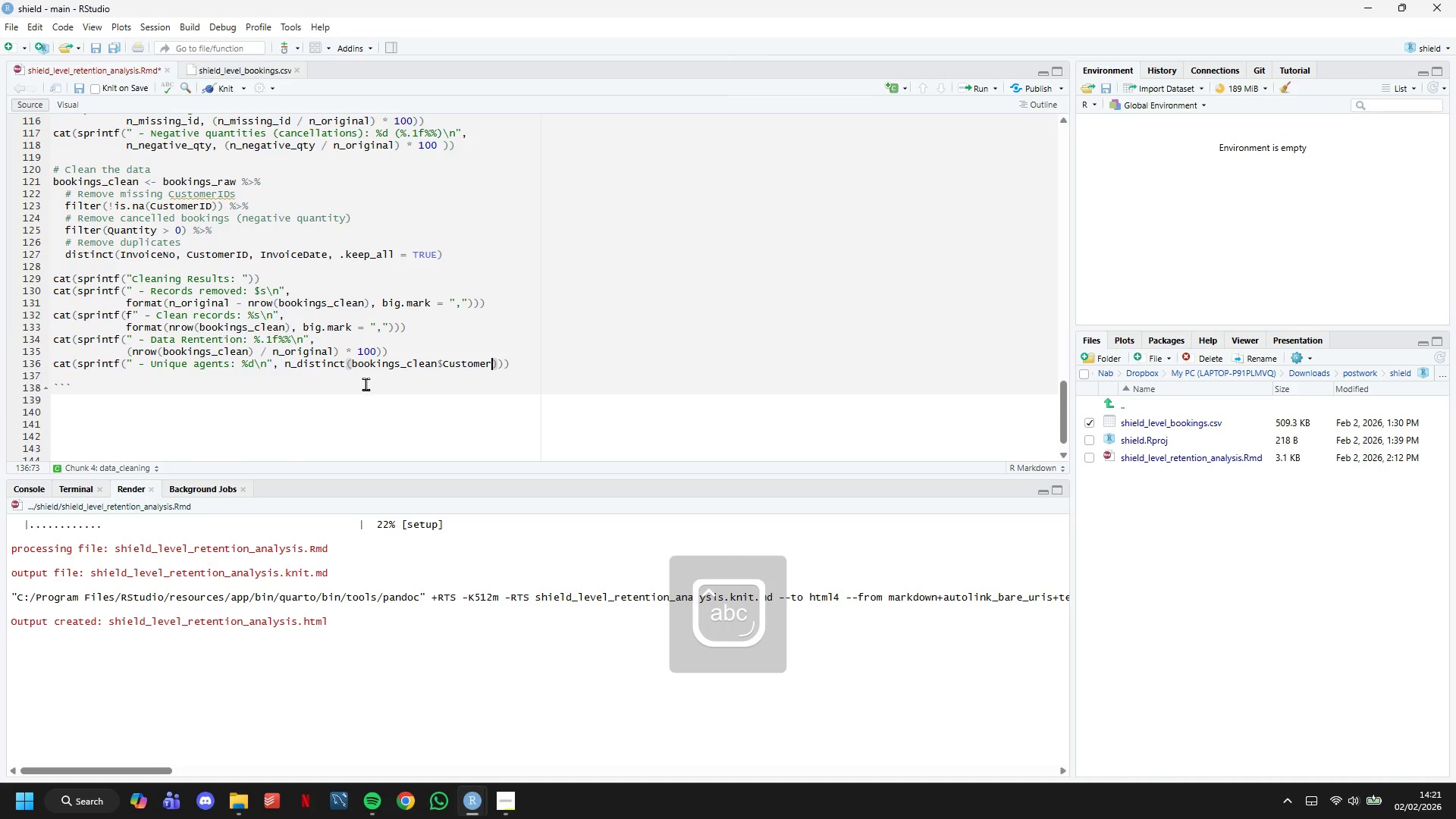 
key(ArrowRight)
 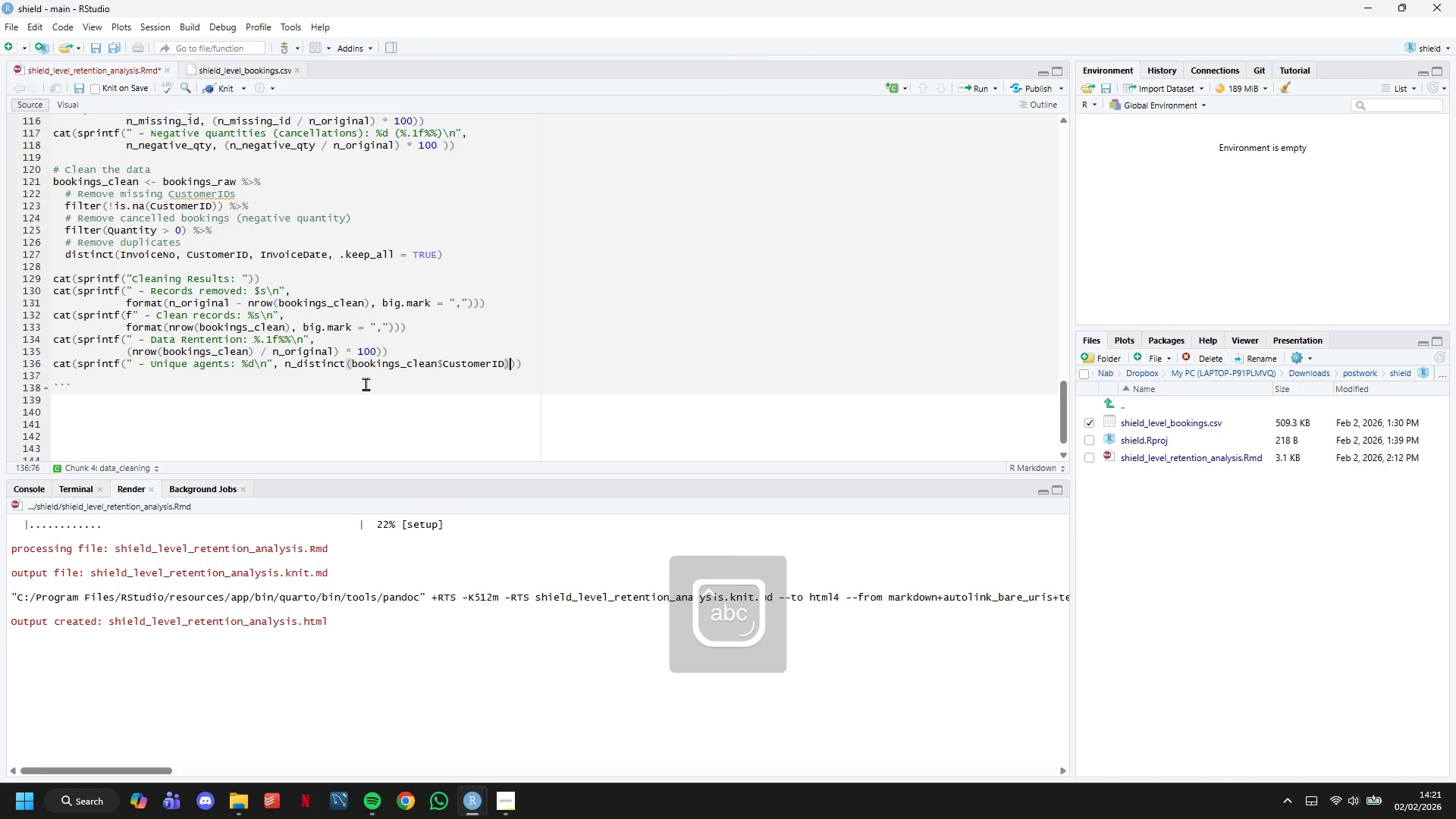 
key(ArrowRight)
 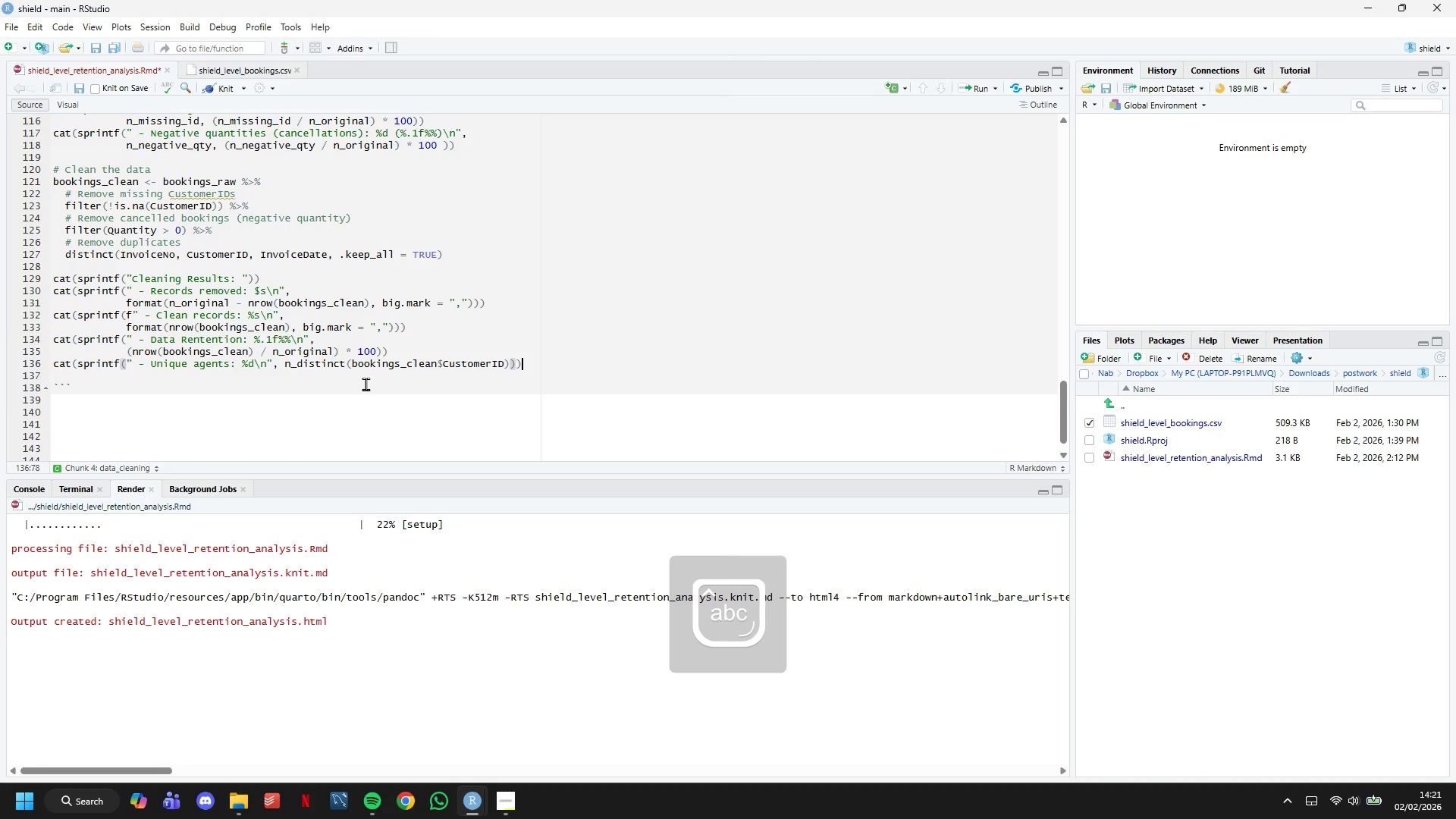 
key(ArrowRight)
 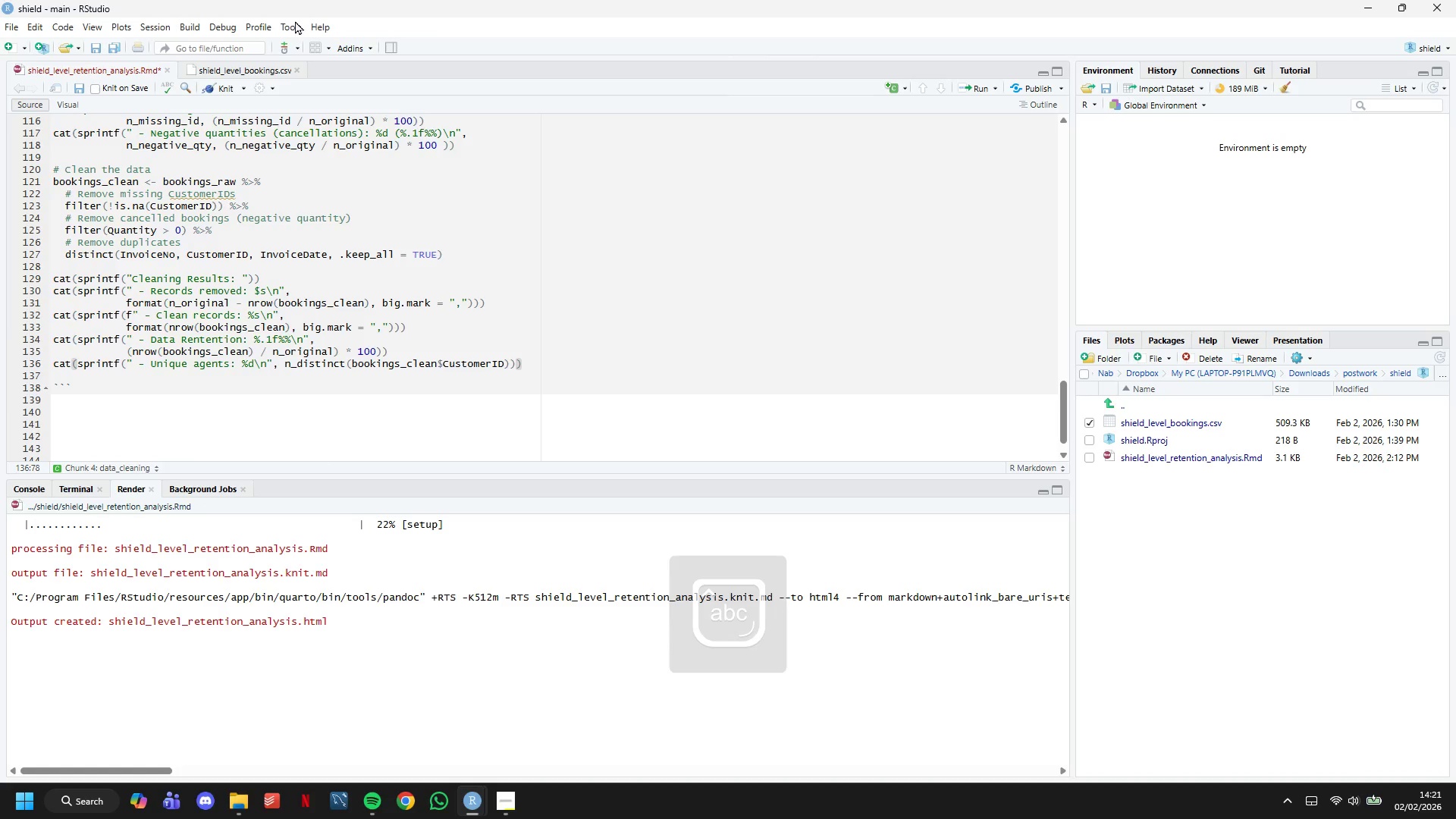 
left_click([217, 94])
 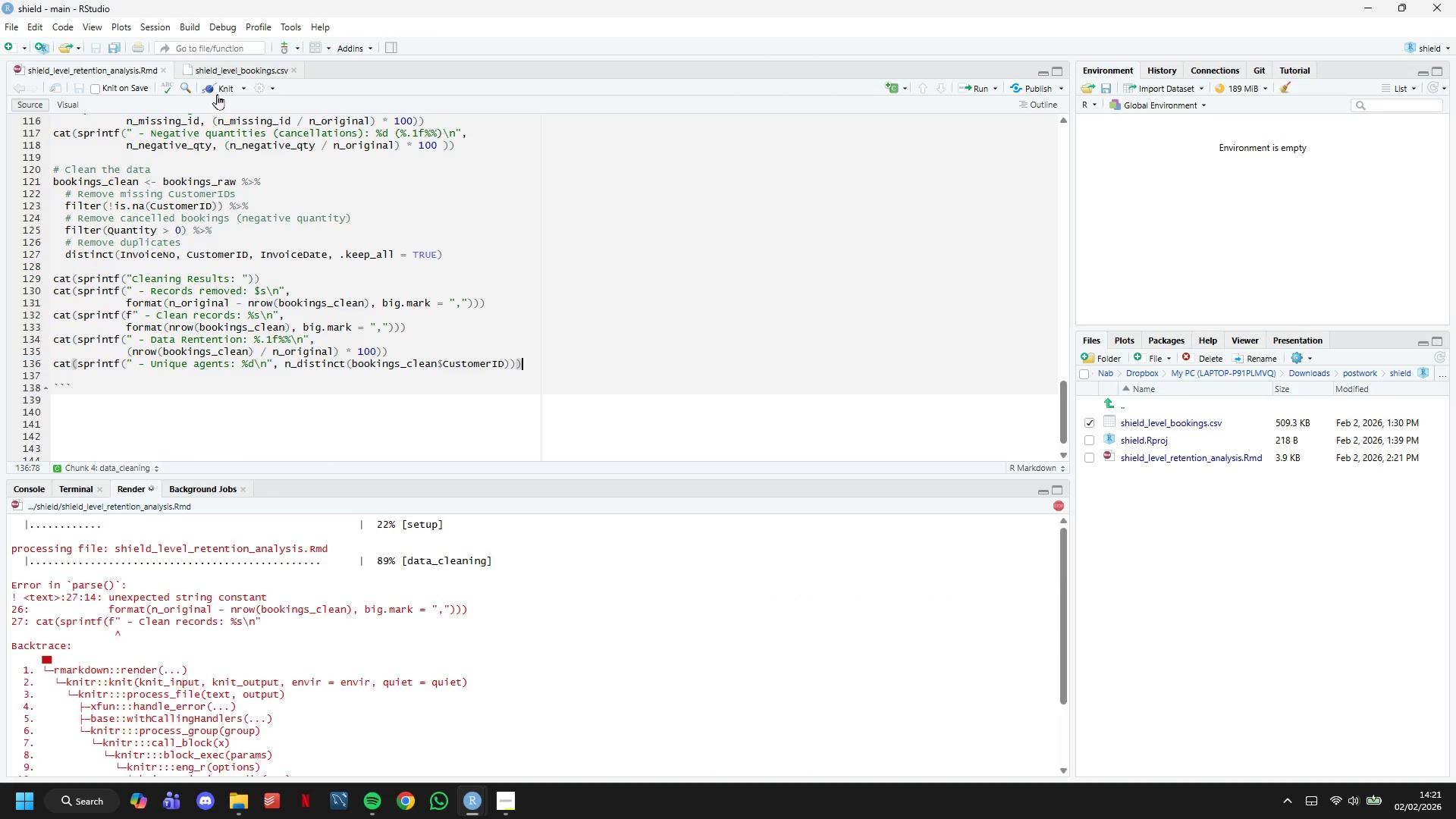 
wait(7.64)
 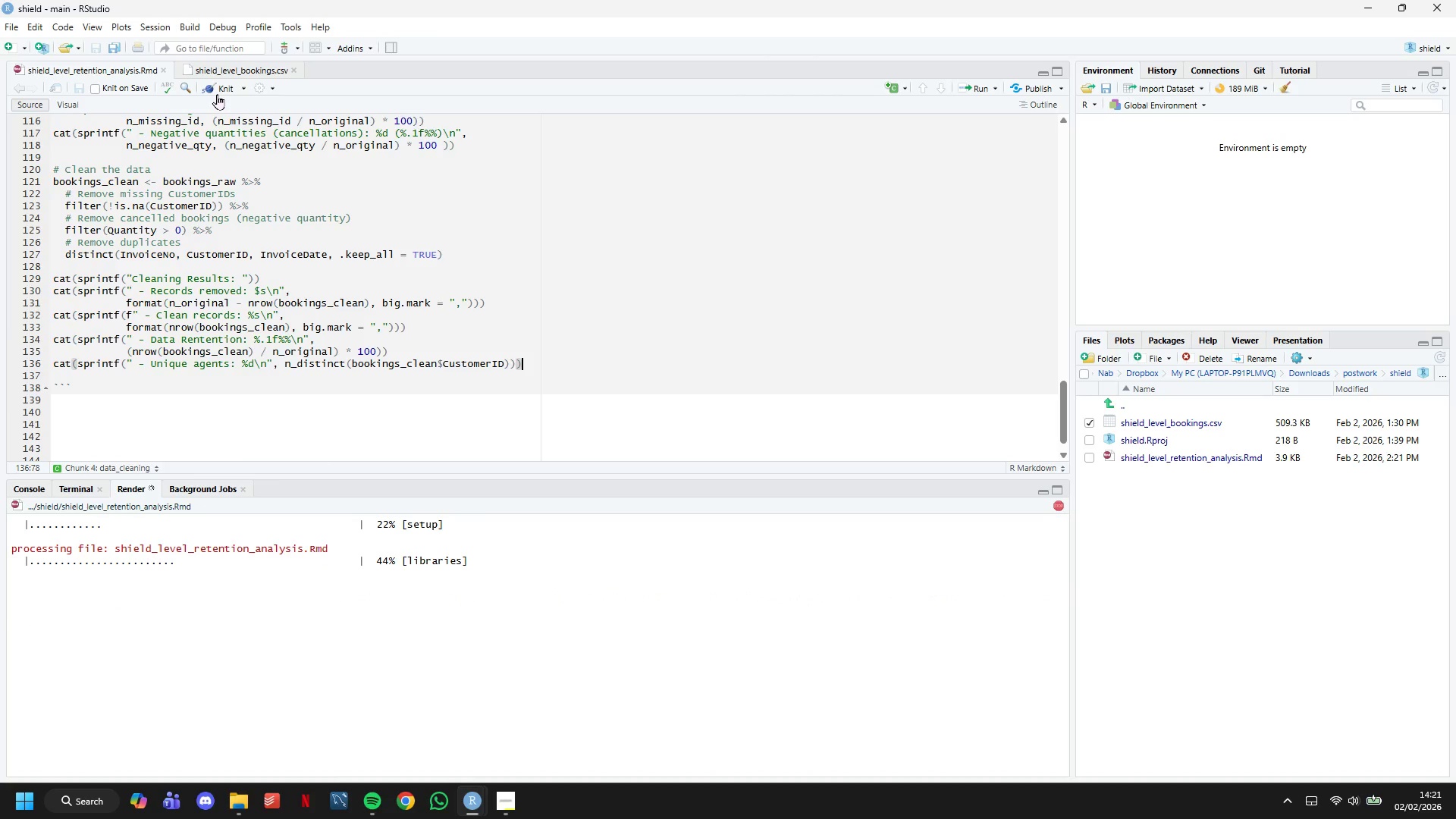 
scroll: coordinate [383, 679], scroll_direction: up, amount: 6.0
 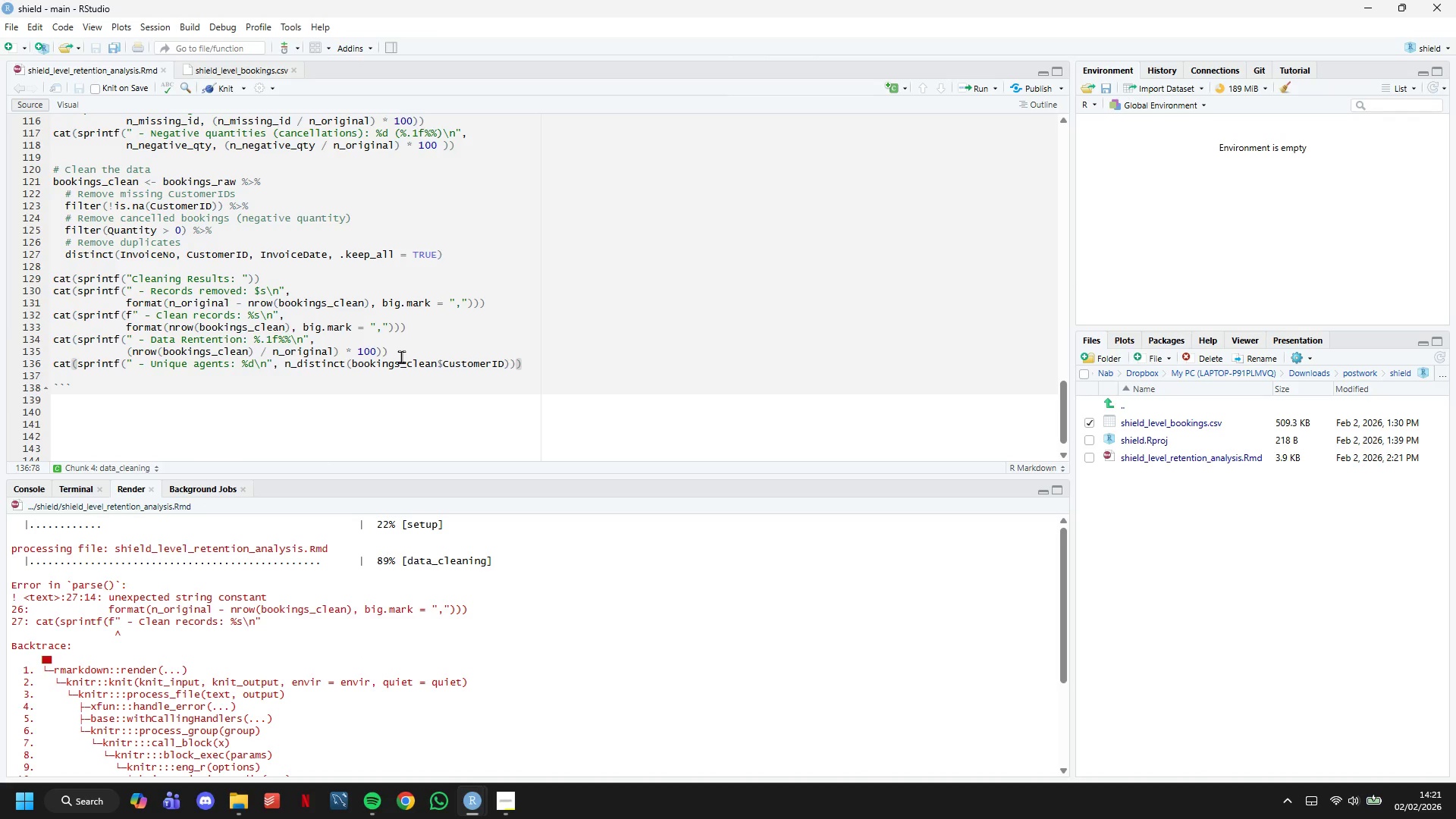 
wait(13.44)
 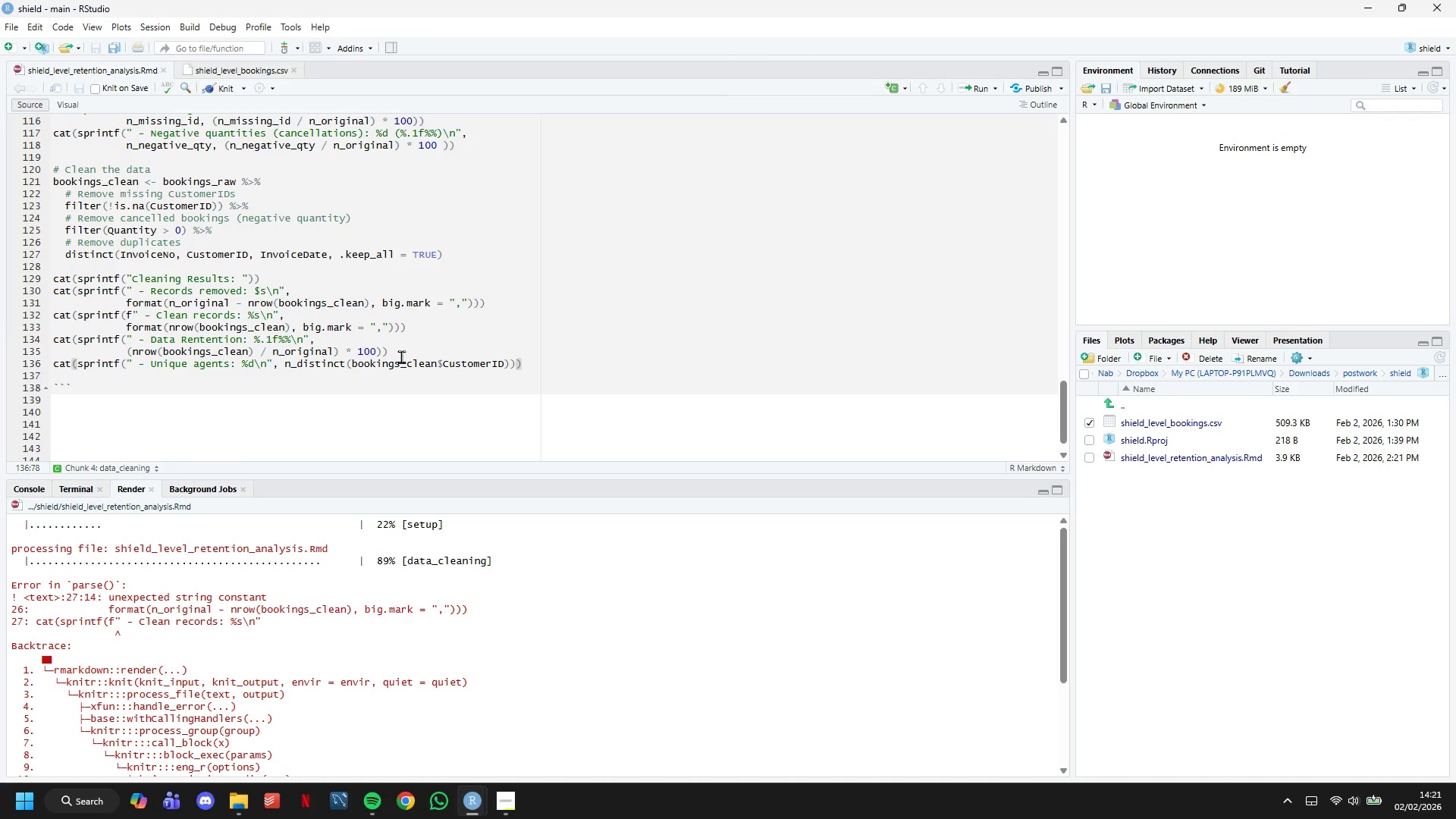 
left_click([275, 313])
 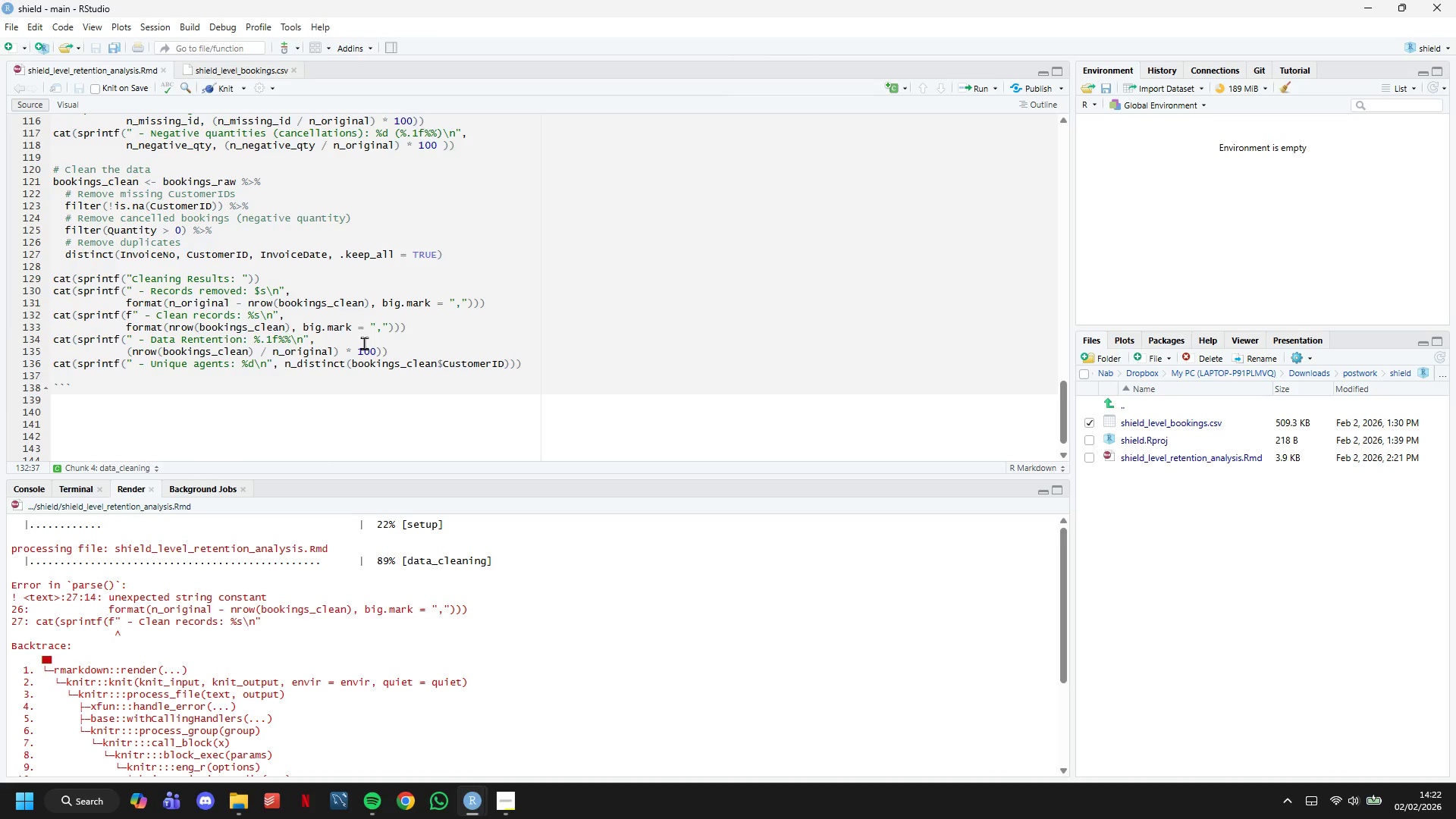 
left_click([472, 332])
 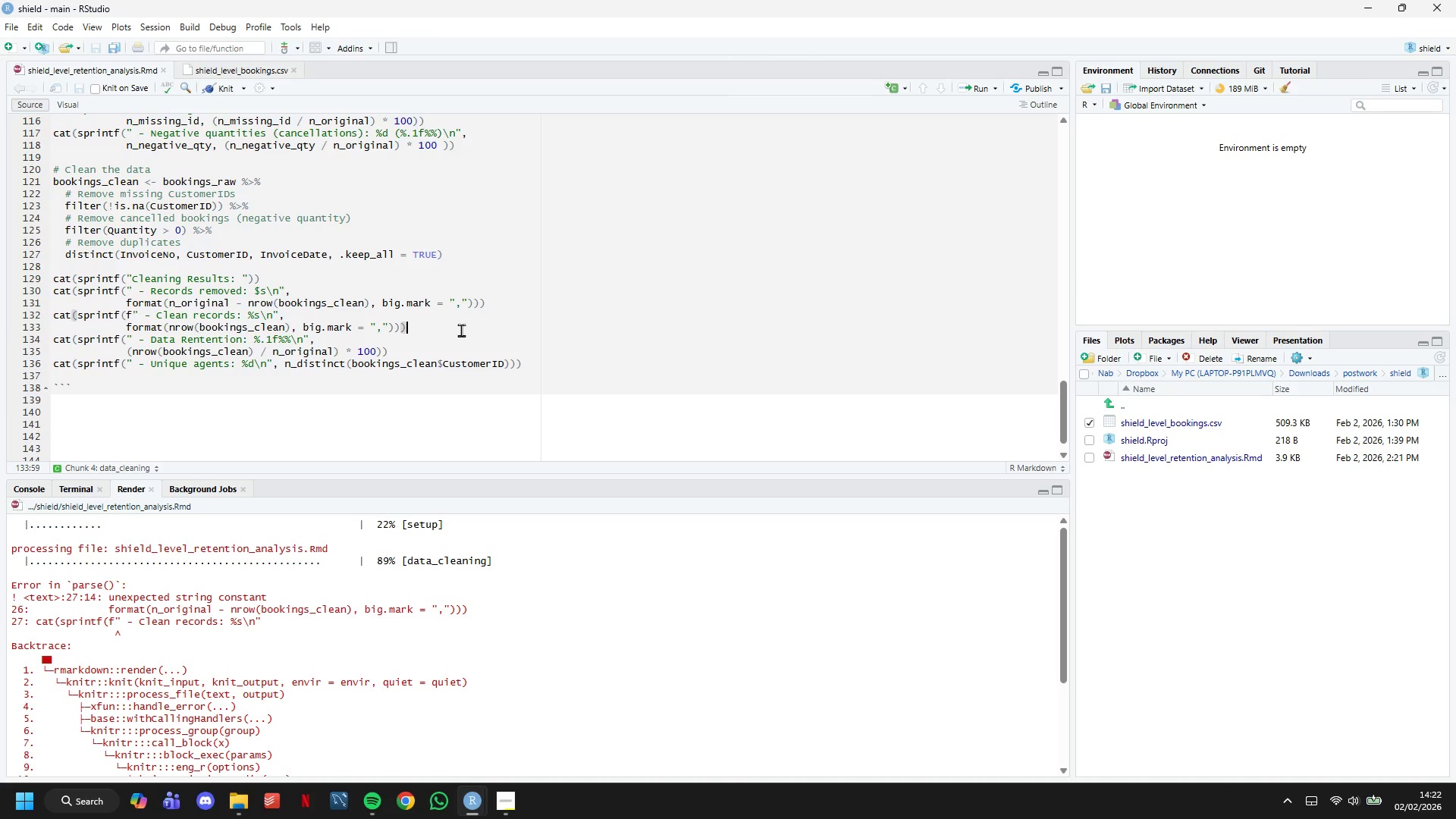 
wait(14.27)
 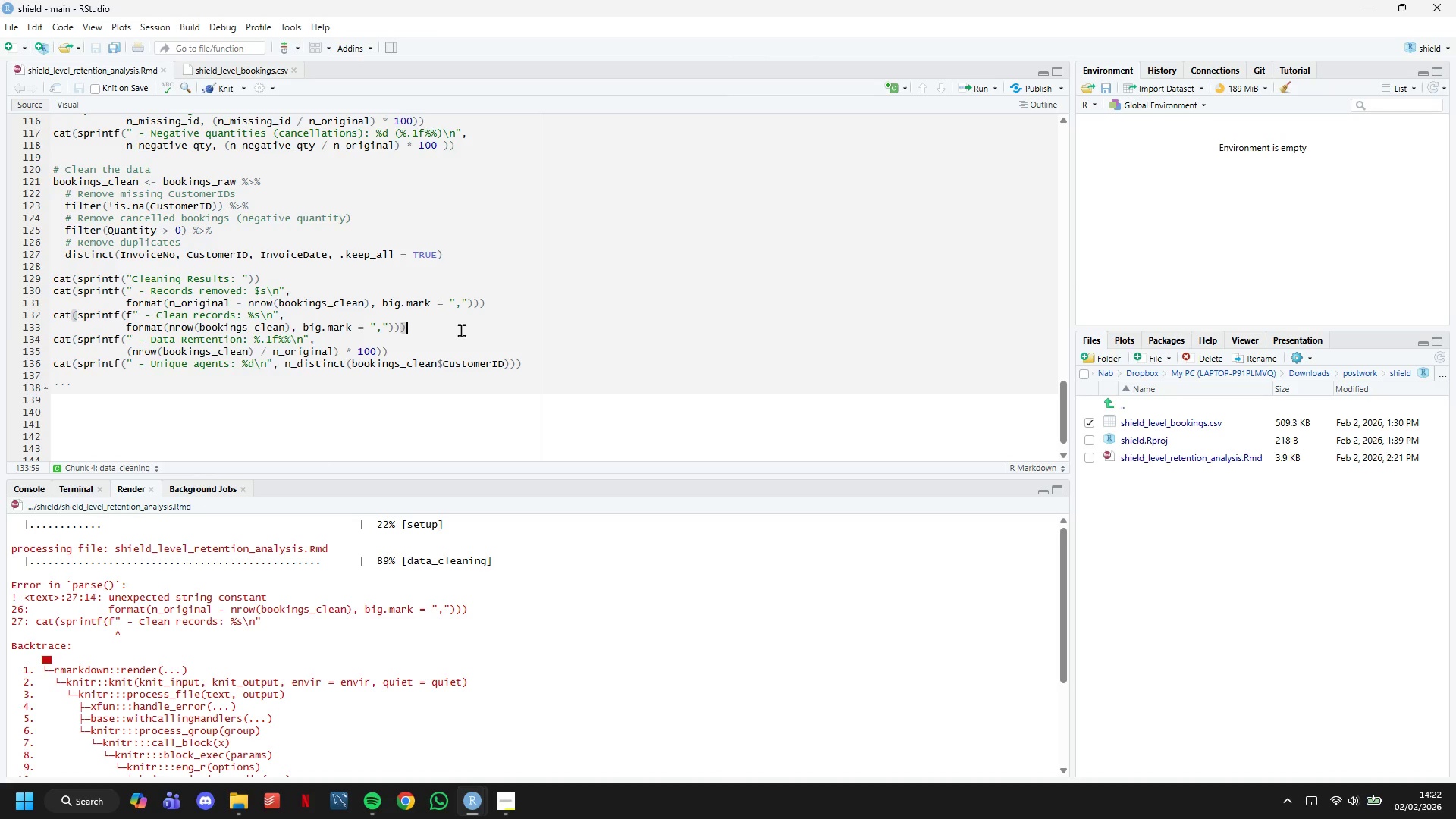 
left_click([258, 287])
 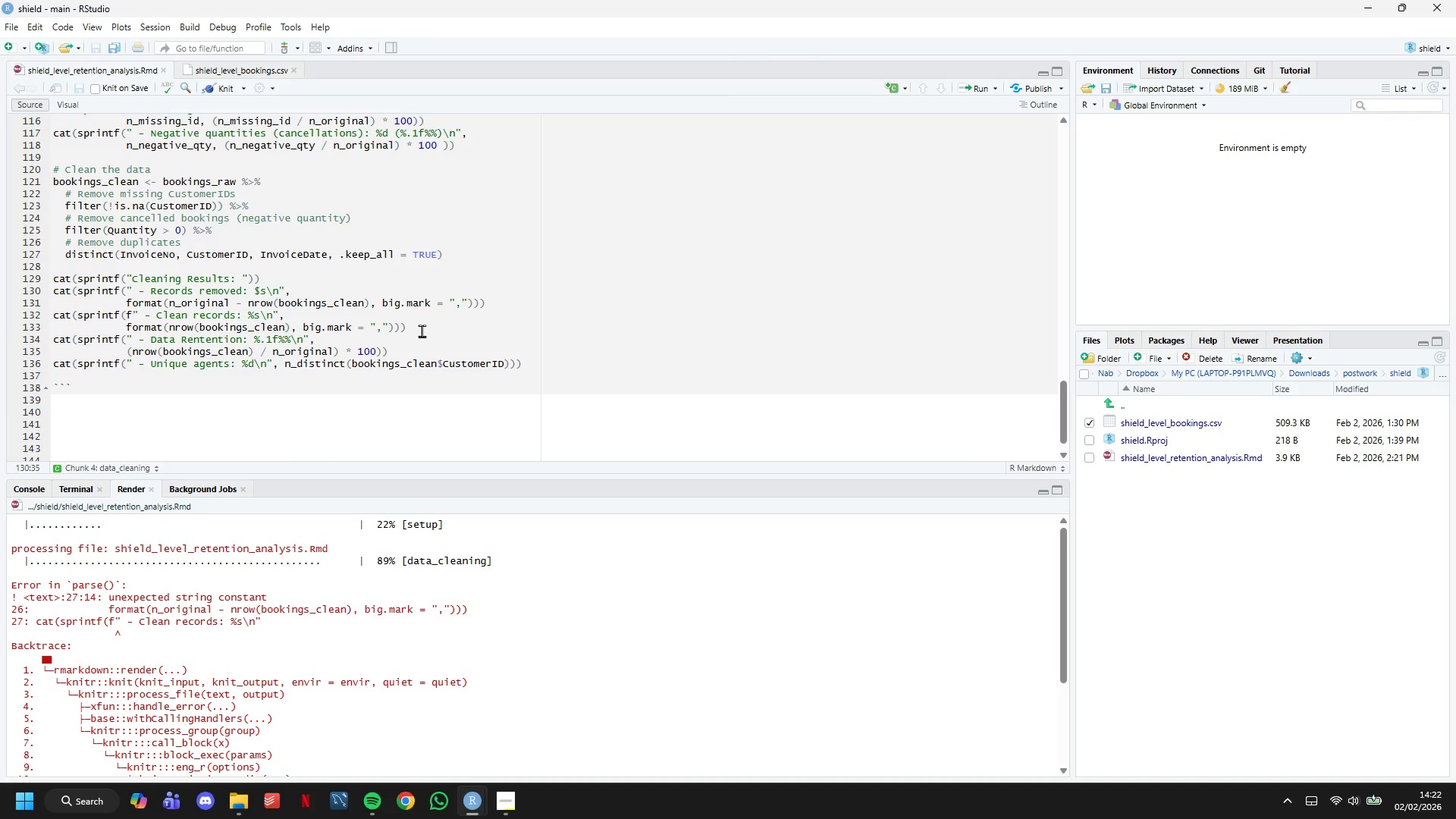 
key(Backspace)
 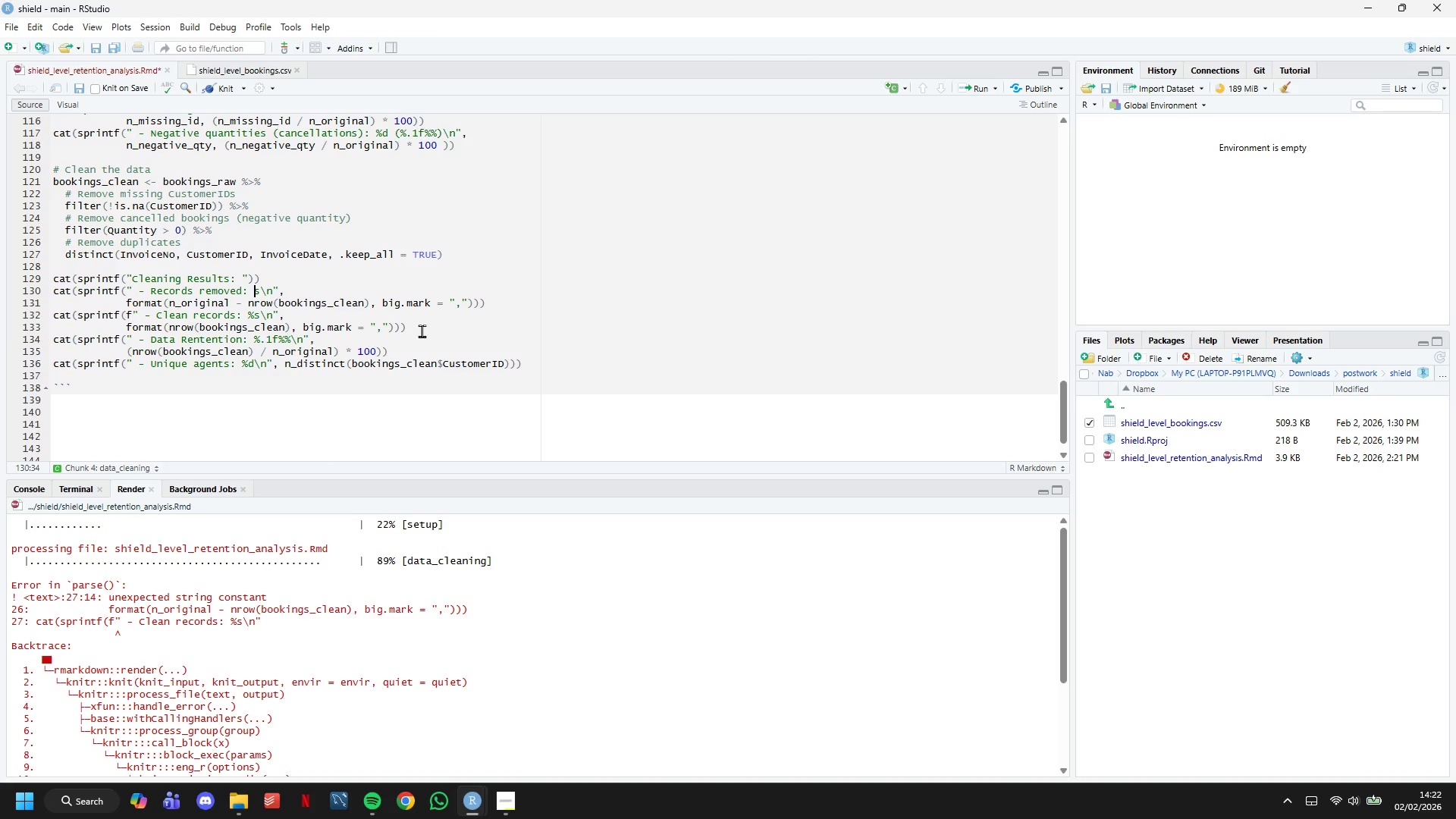 
key(Shift+5)
 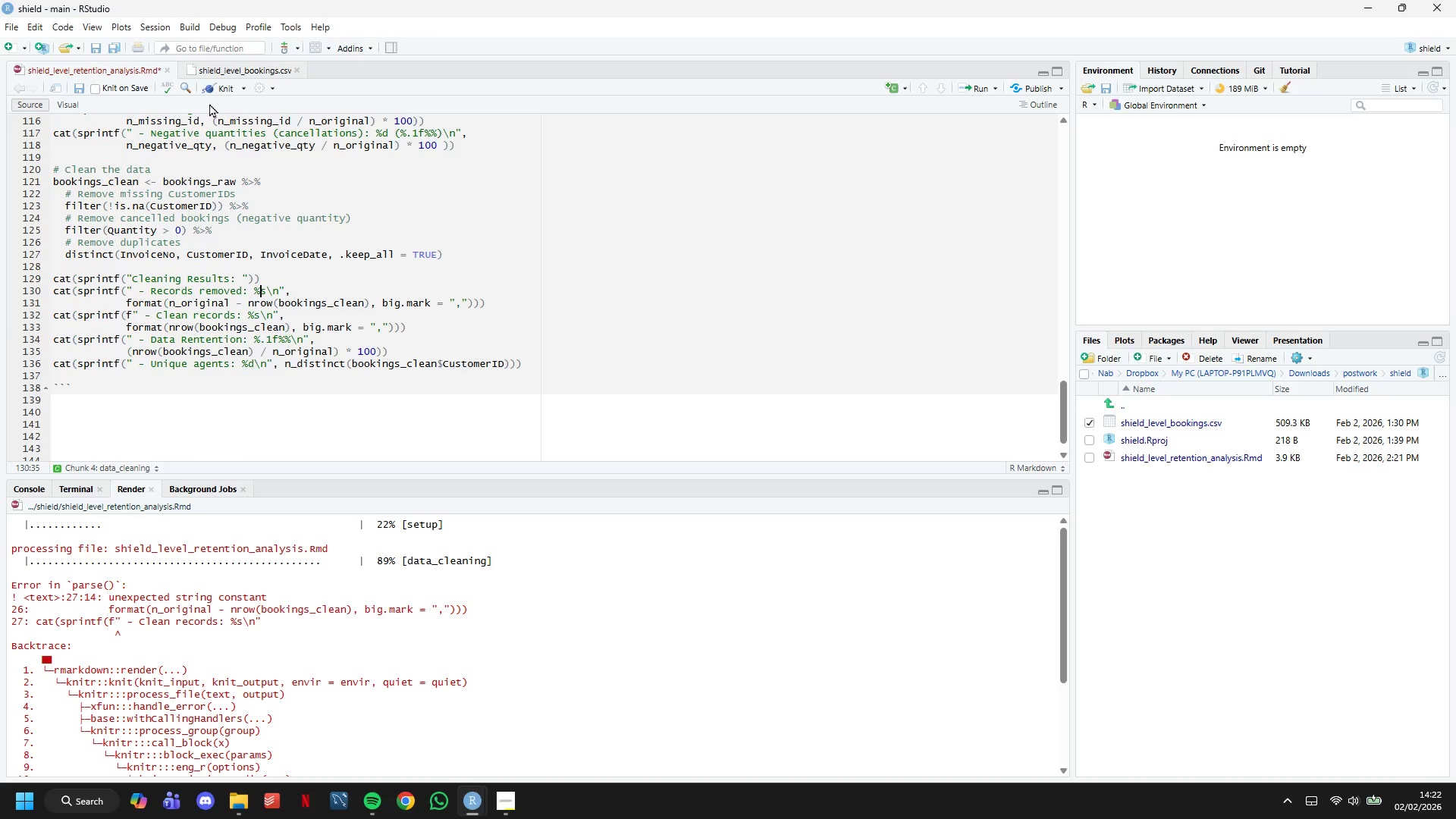 
left_click([217, 83])
 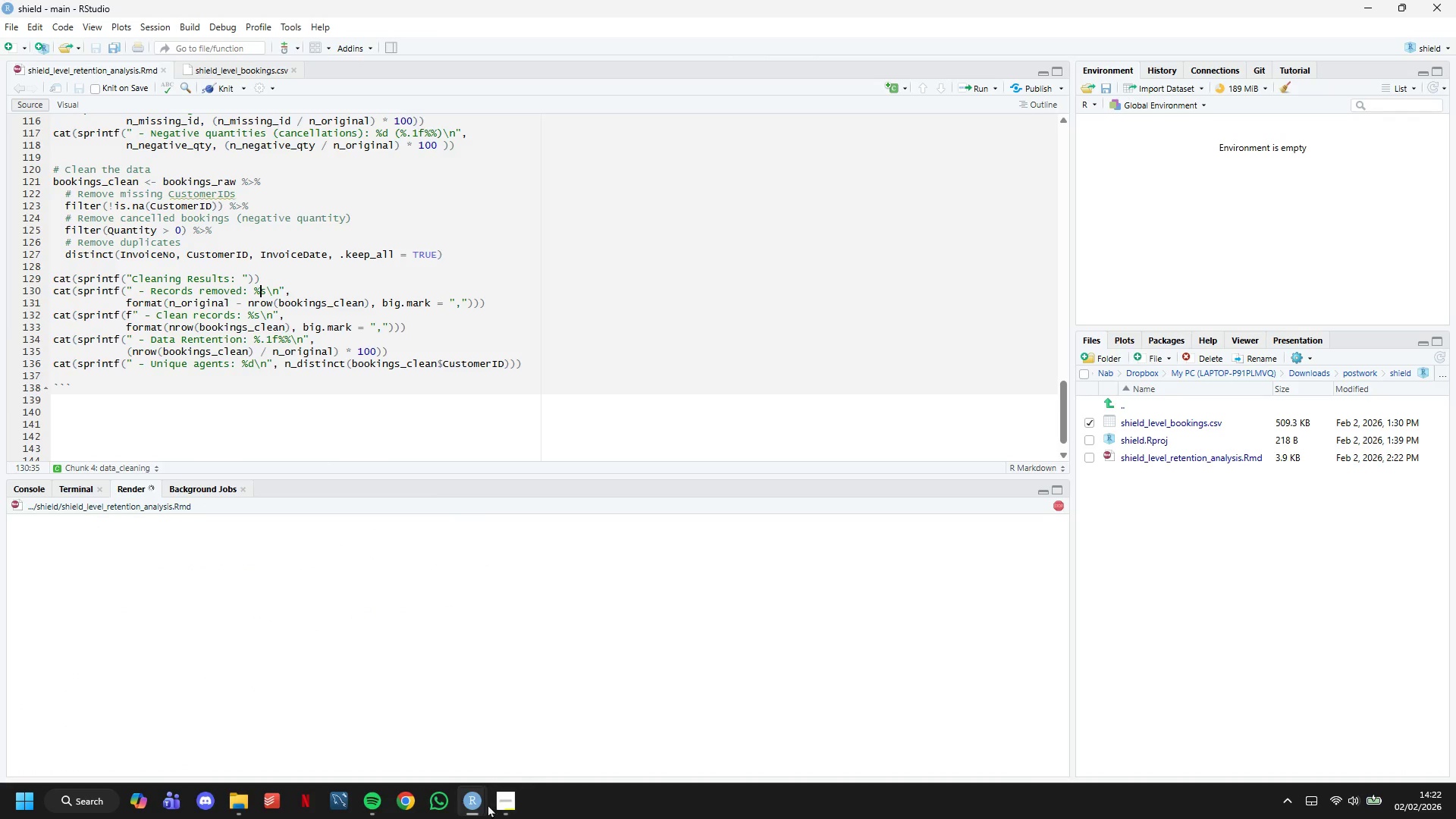 
left_click([510, 802])